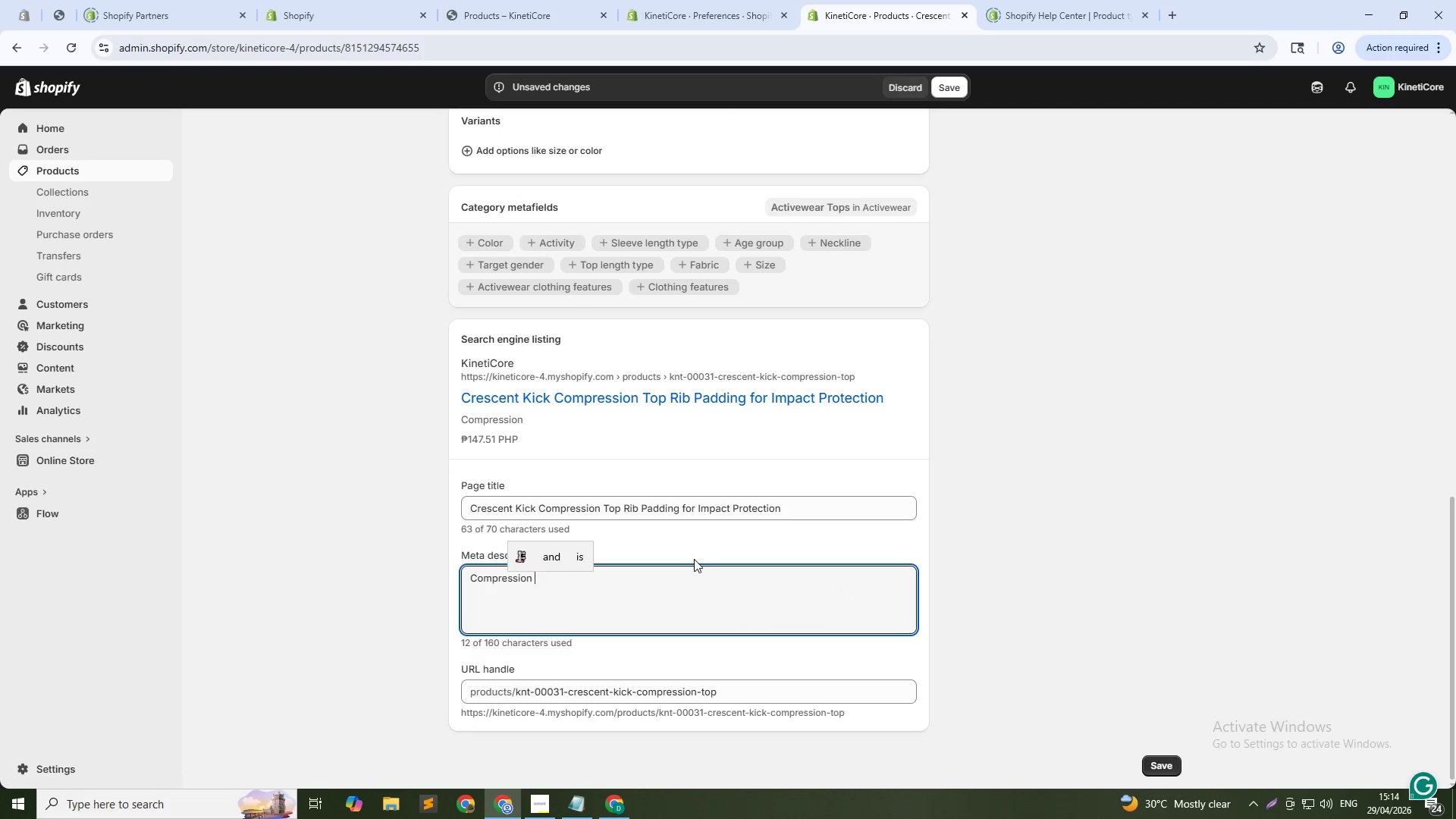 
type(o)
key(Backspace)
type(top with remoable rib paddings)
key(Backspace)
type(,)
key(Backspace)
type(. Protects during)
 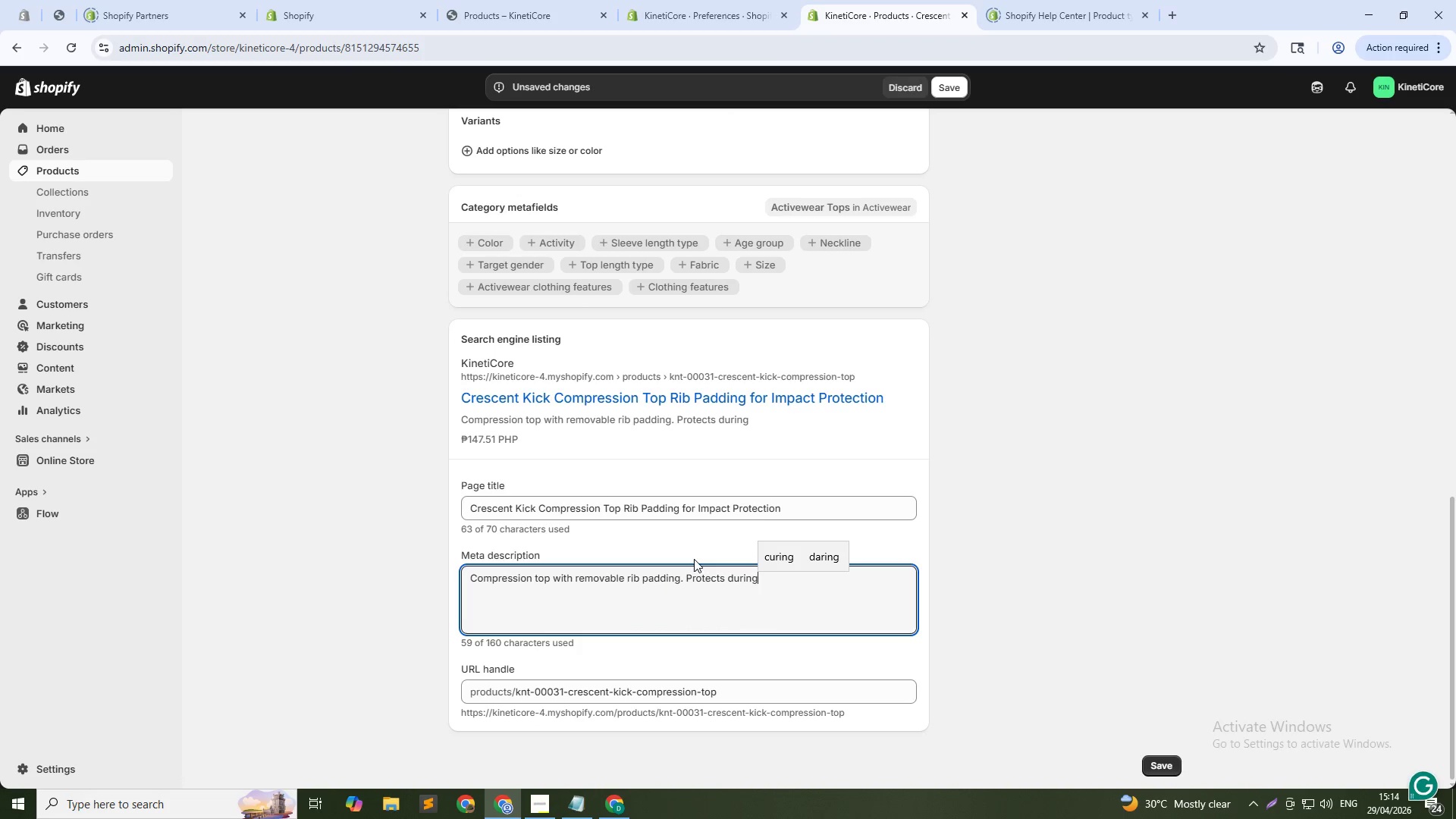 
hold_key(key=V, duration=0.31)
 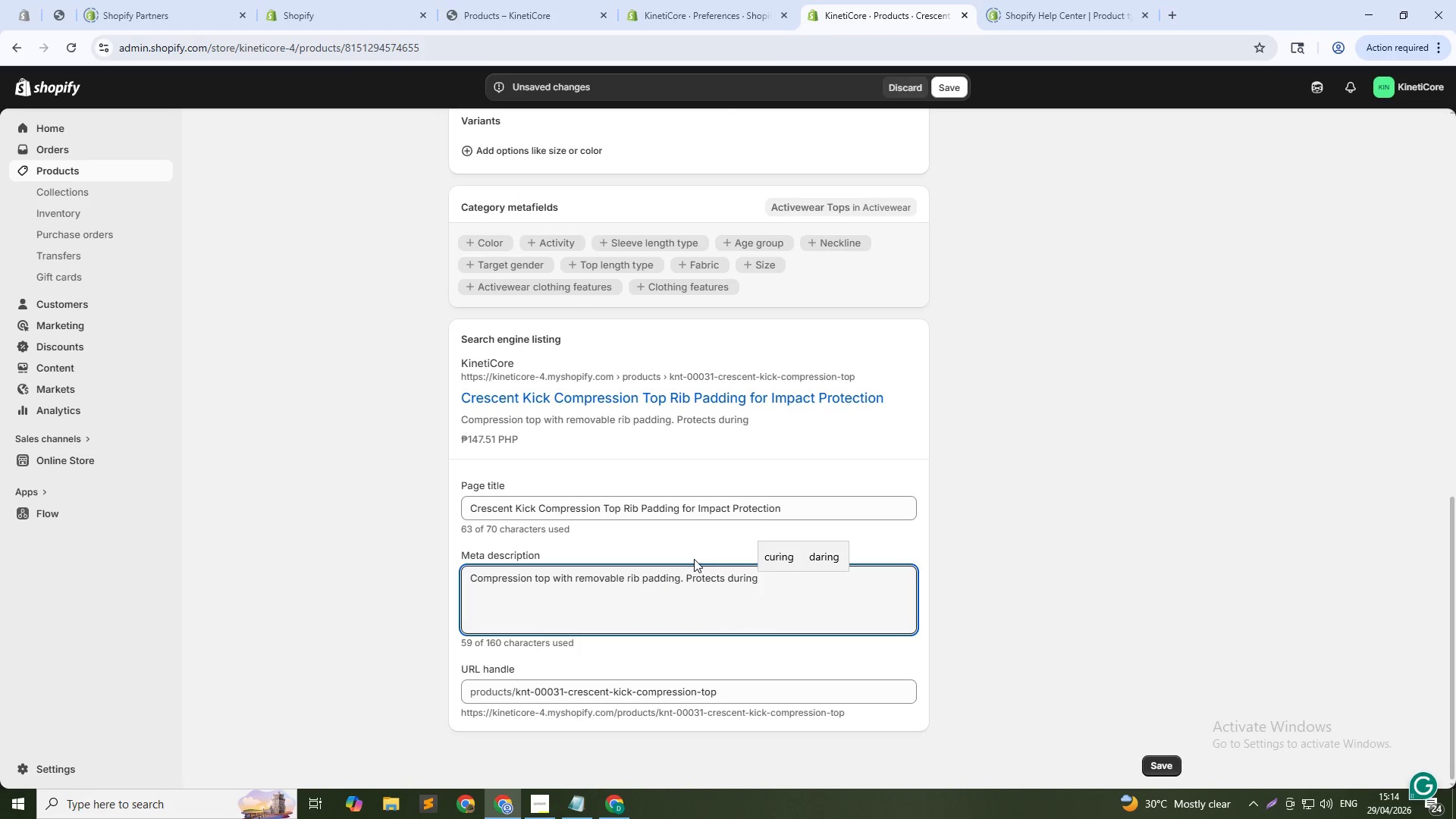 
wait(5.72)
 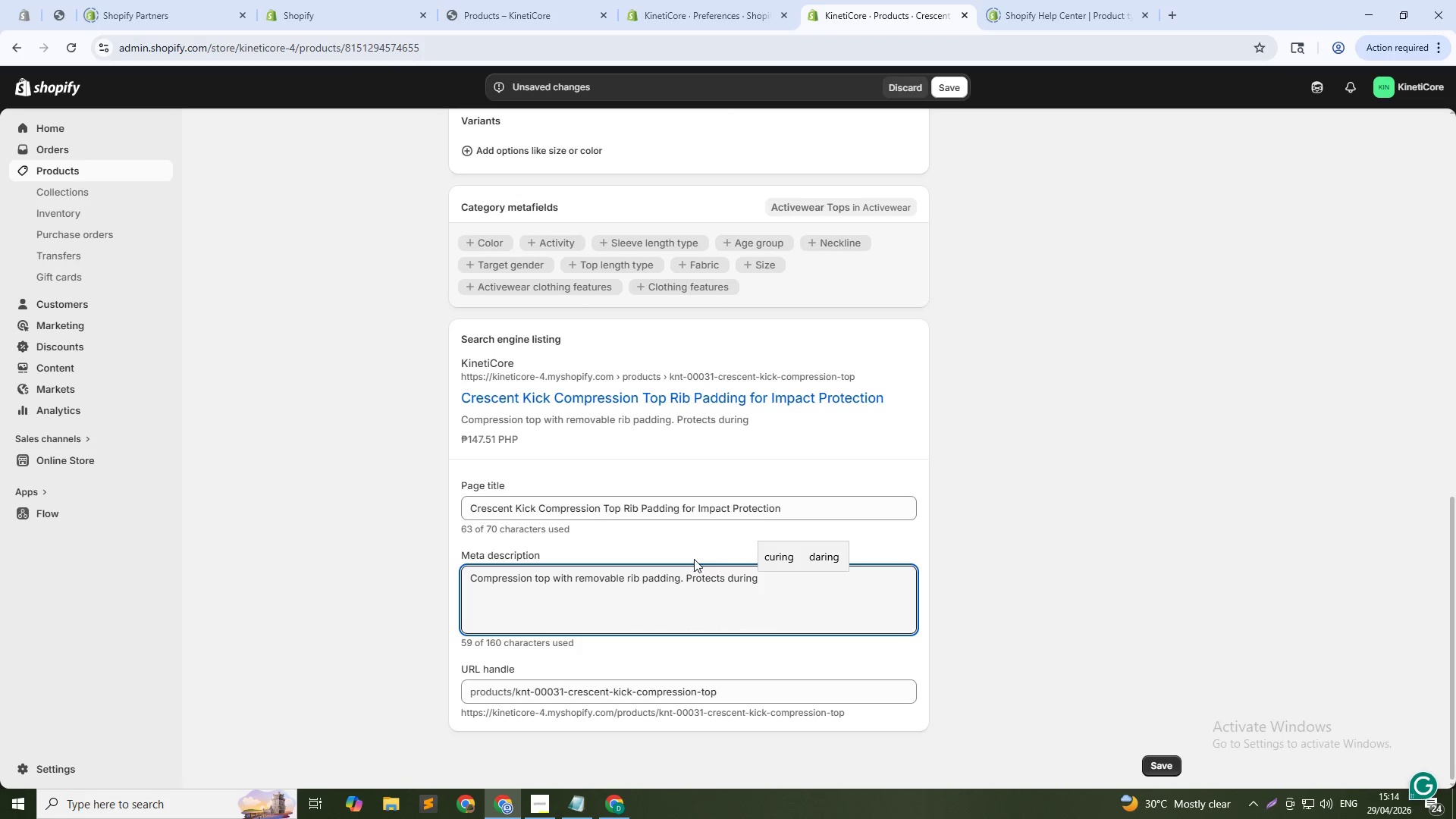 
type( floorwork and acci)
 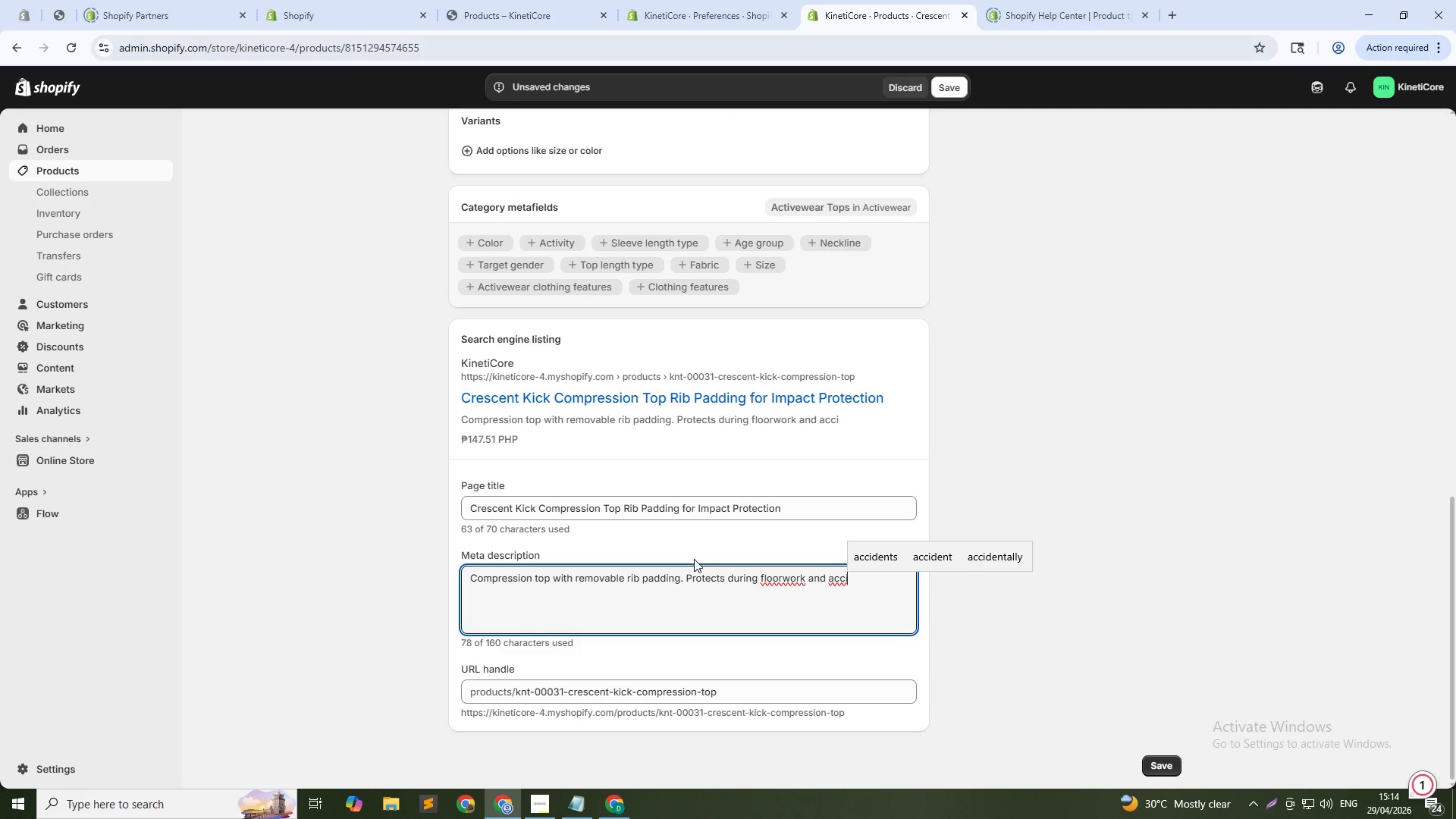 
left_click([856, 563])
 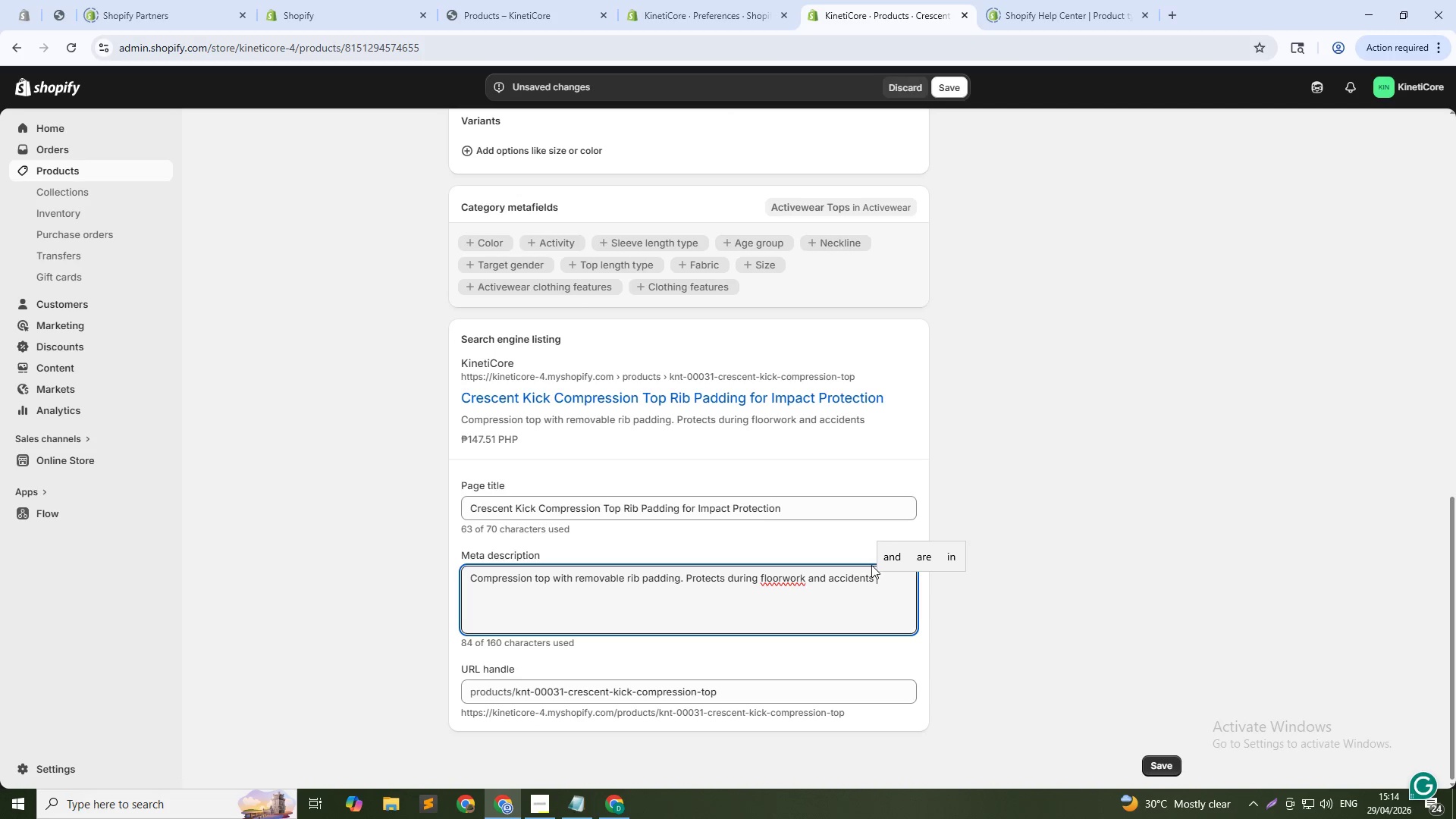 
key(Backspace)
key(Backspace)
key(Backspace)
type(tal impacts. For tricking and martial arts.)
 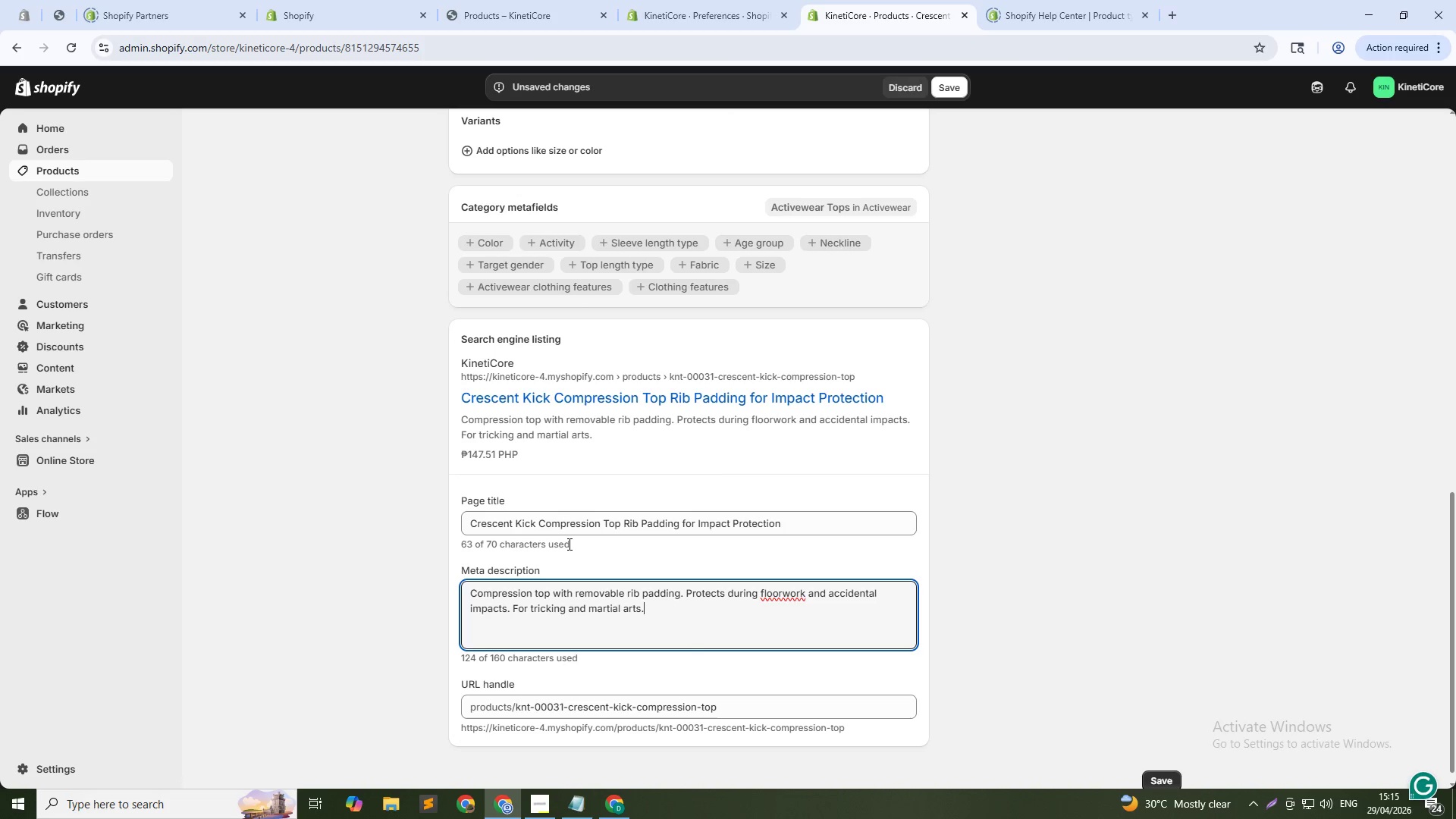 
scroll: coordinate [548, 528], scroll_direction: down, amount: 3.0
 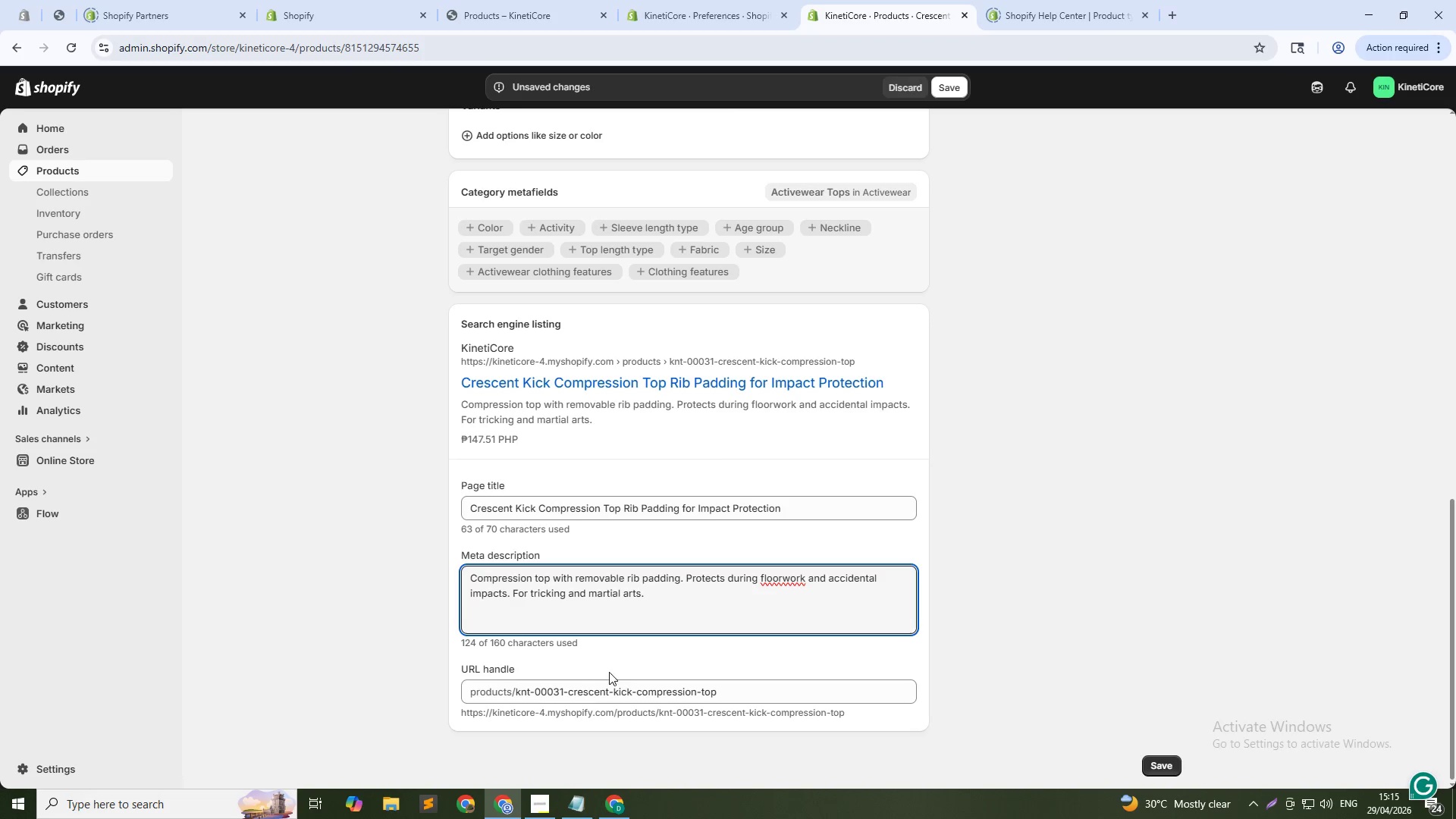 
left_click_drag(start_coordinate=[568, 690], to_coordinate=[516, 695])
 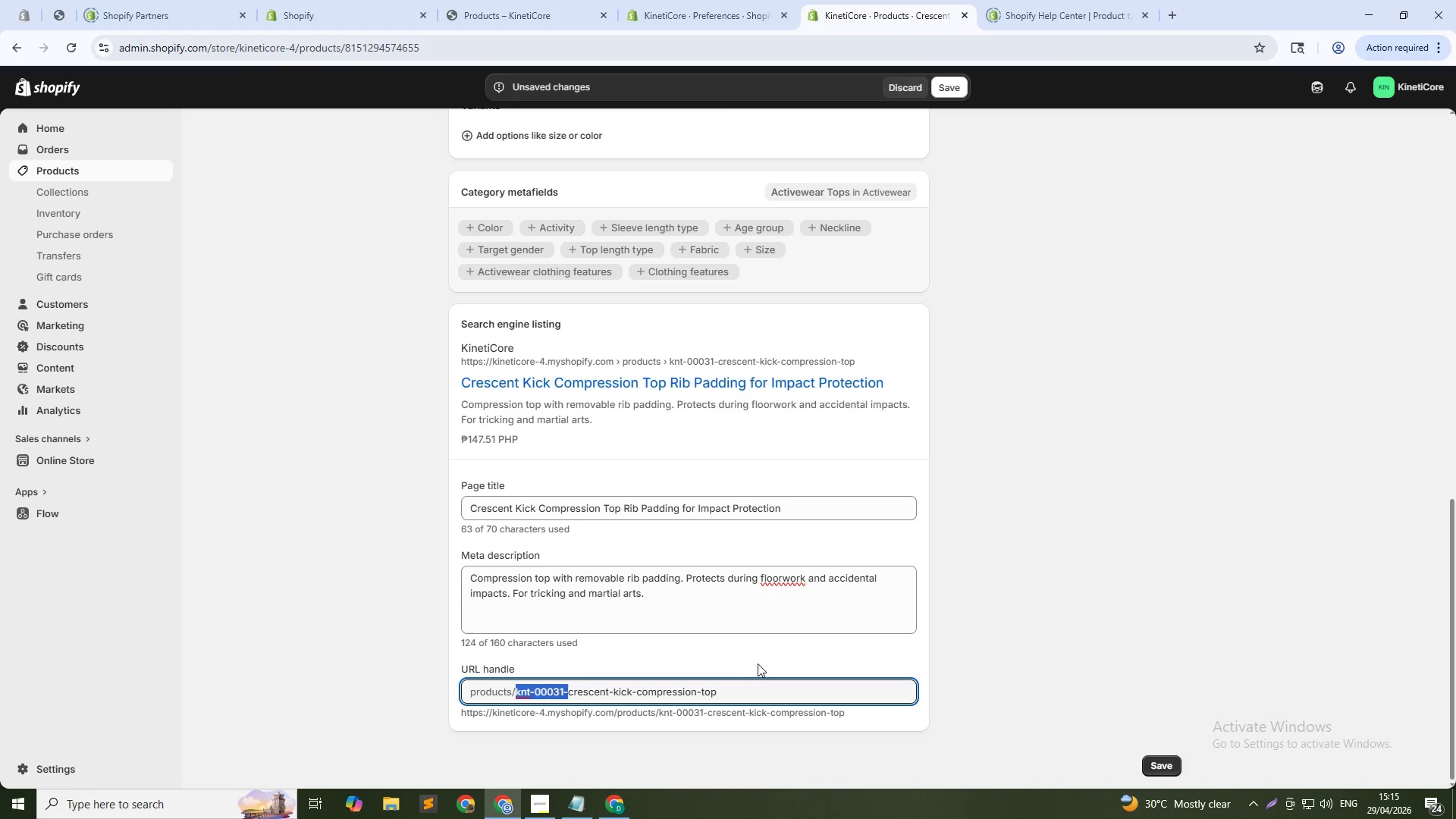 
key(Backspace)
 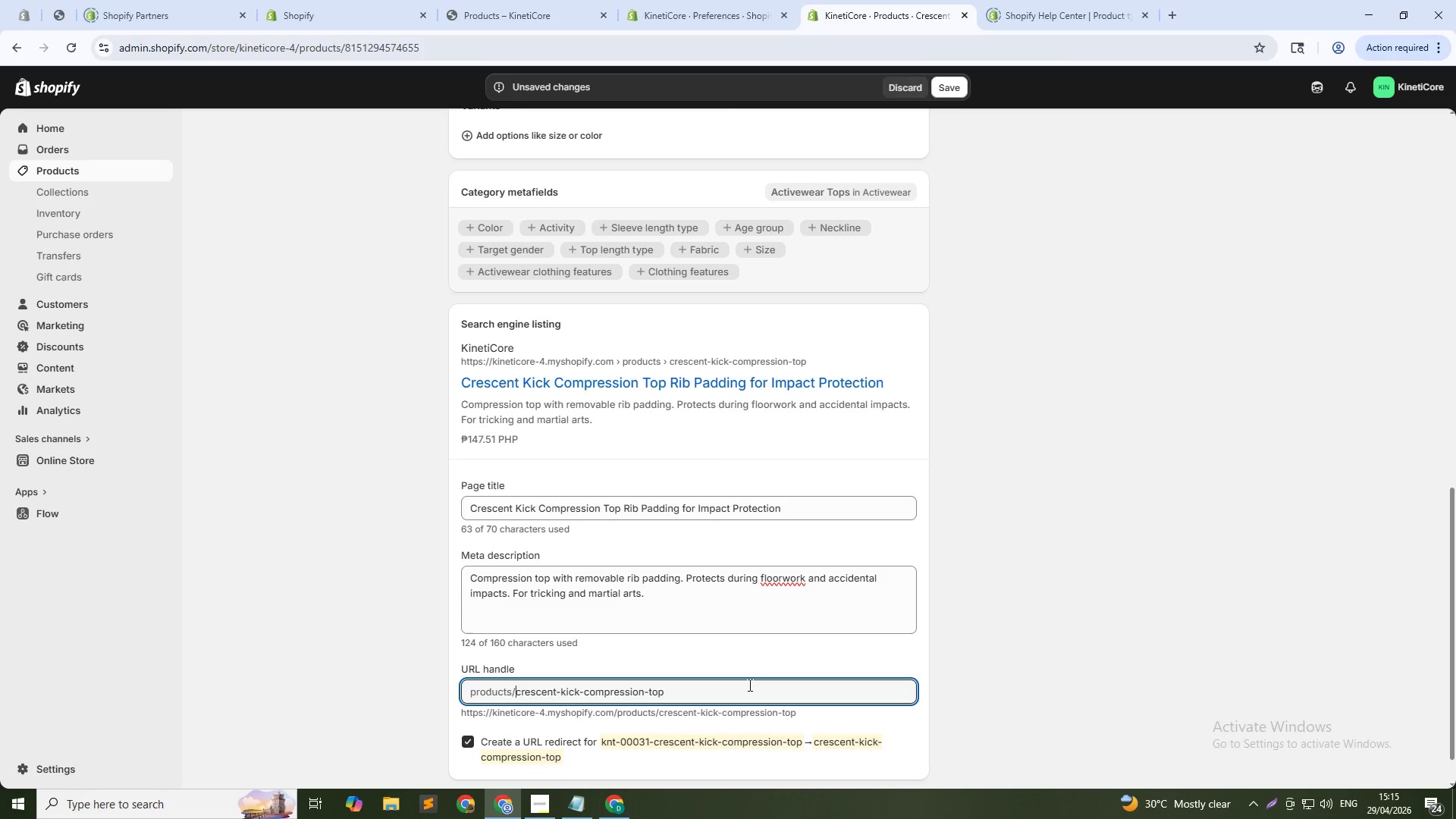 
left_click([748, 685])
 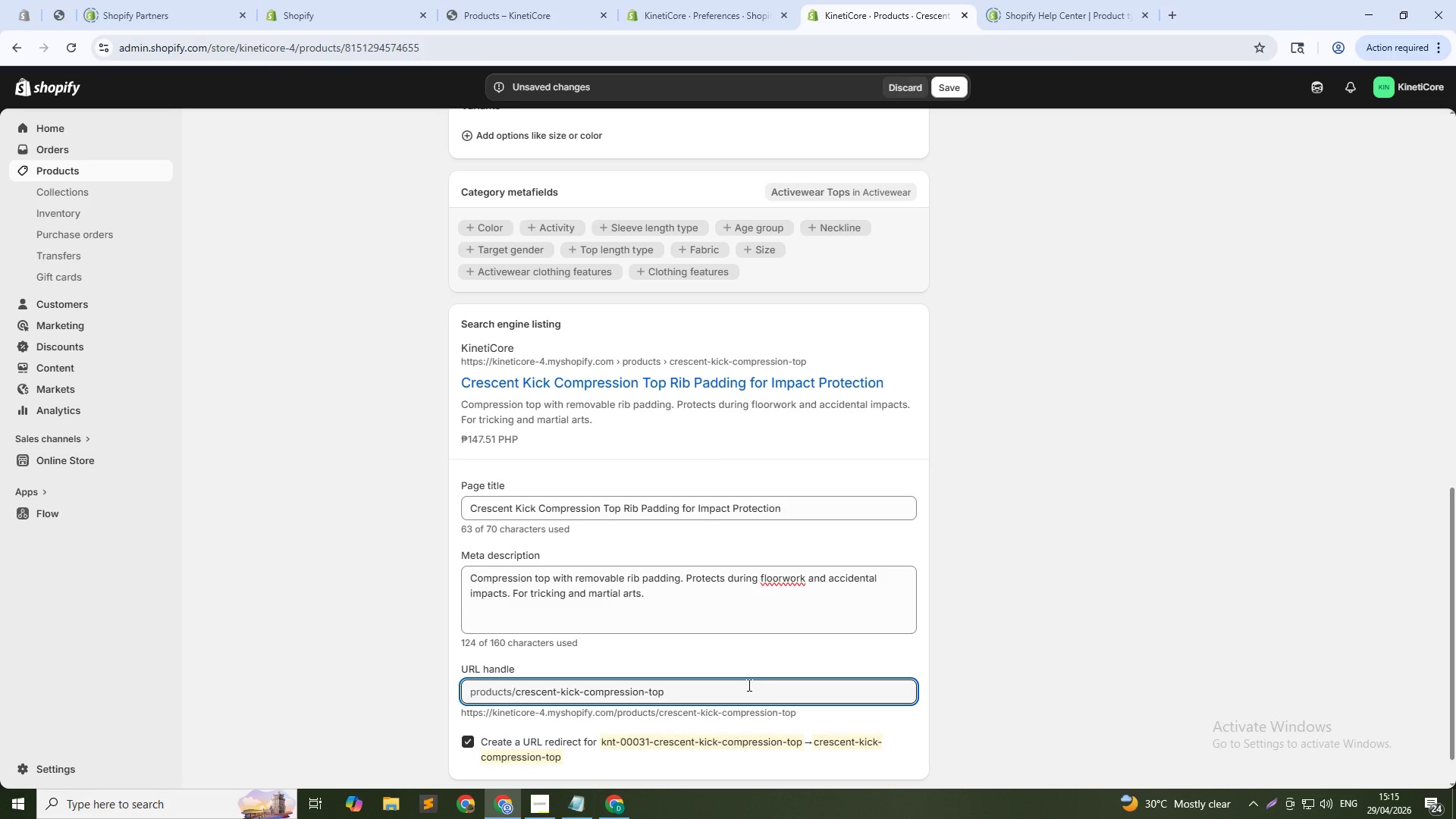 
type(-31)
 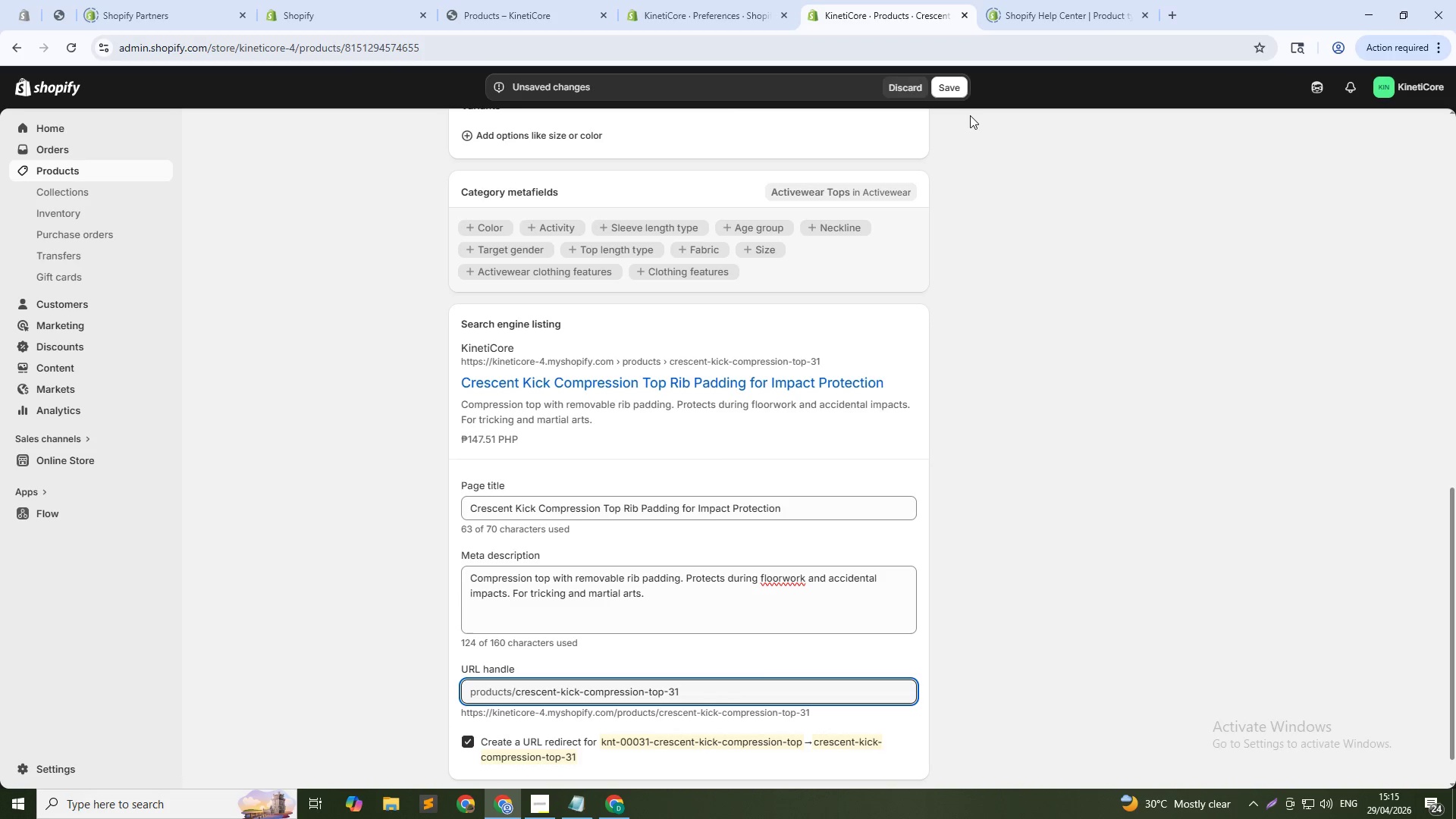 
left_click([946, 73])
 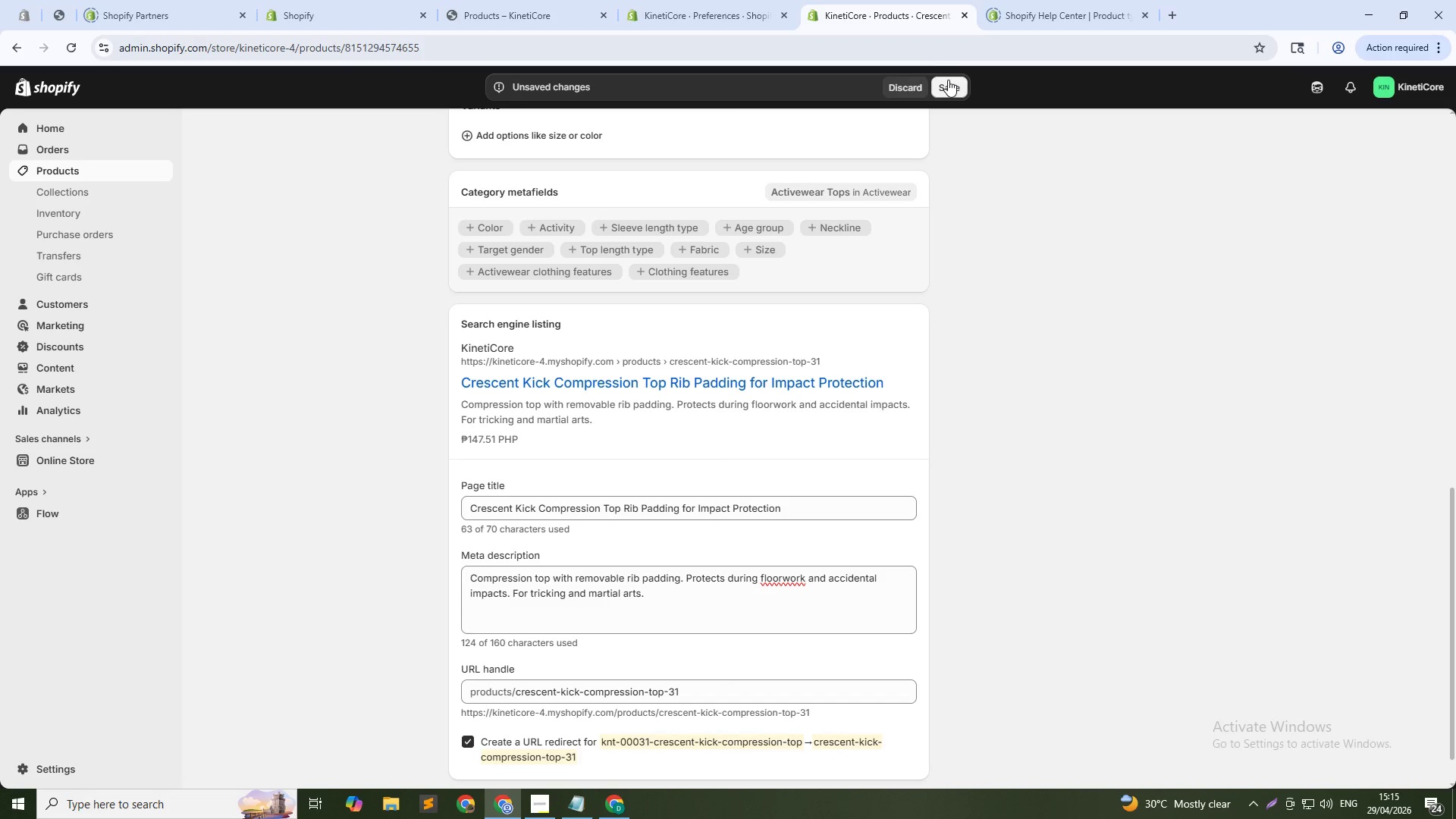 
left_click([948, 80])
 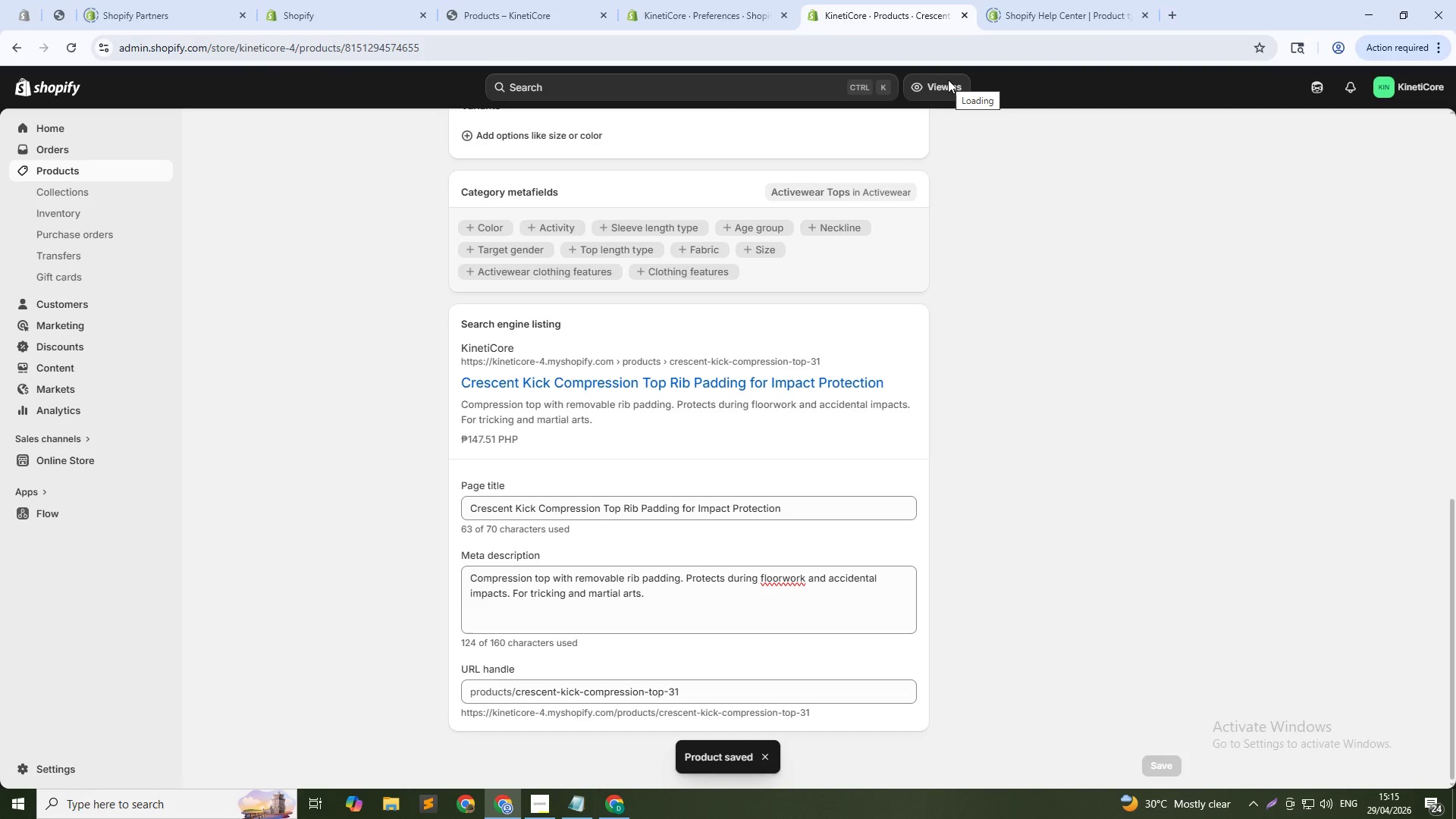 
wait(9.31)
 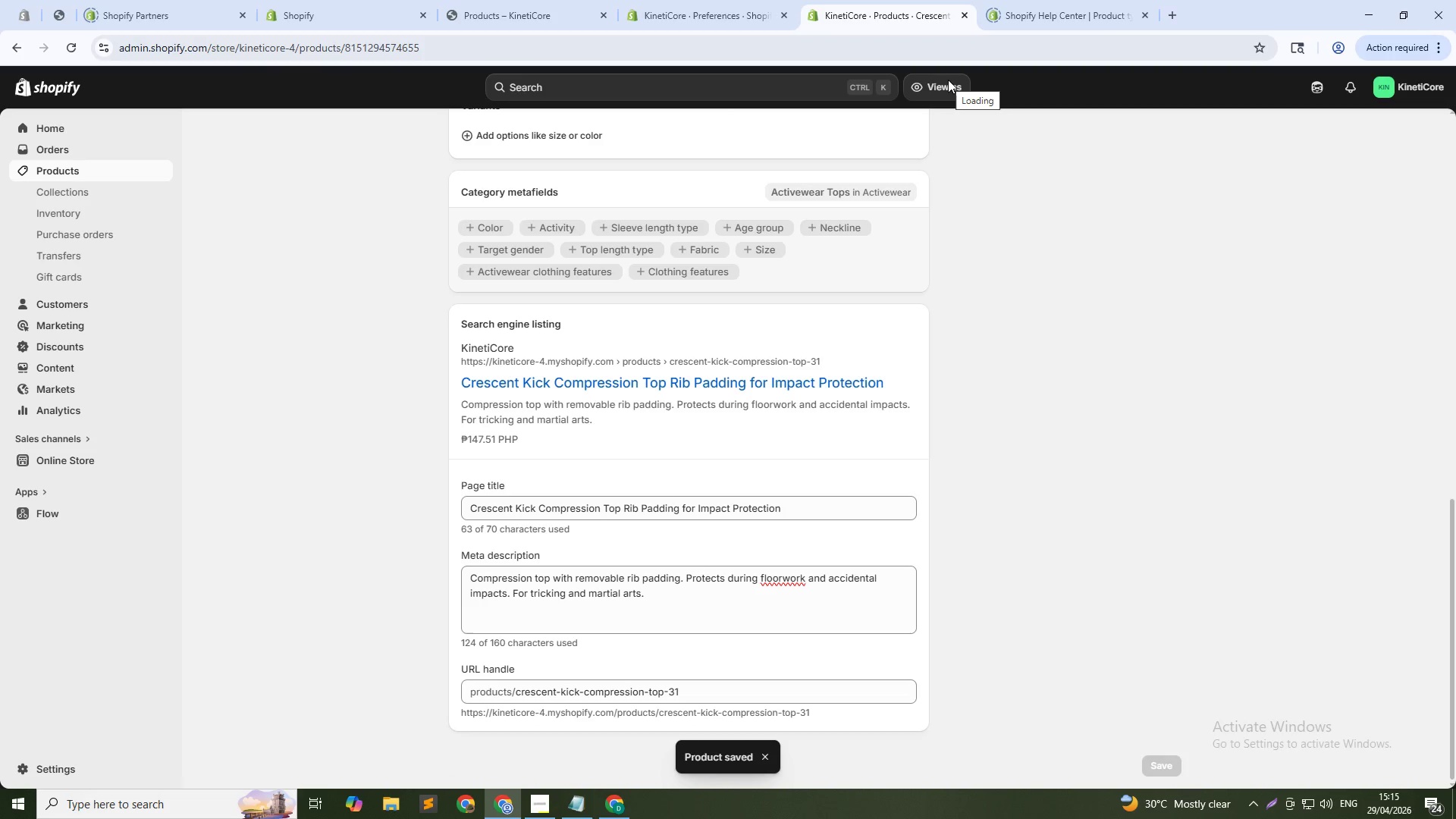 
left_click([60, 179])
 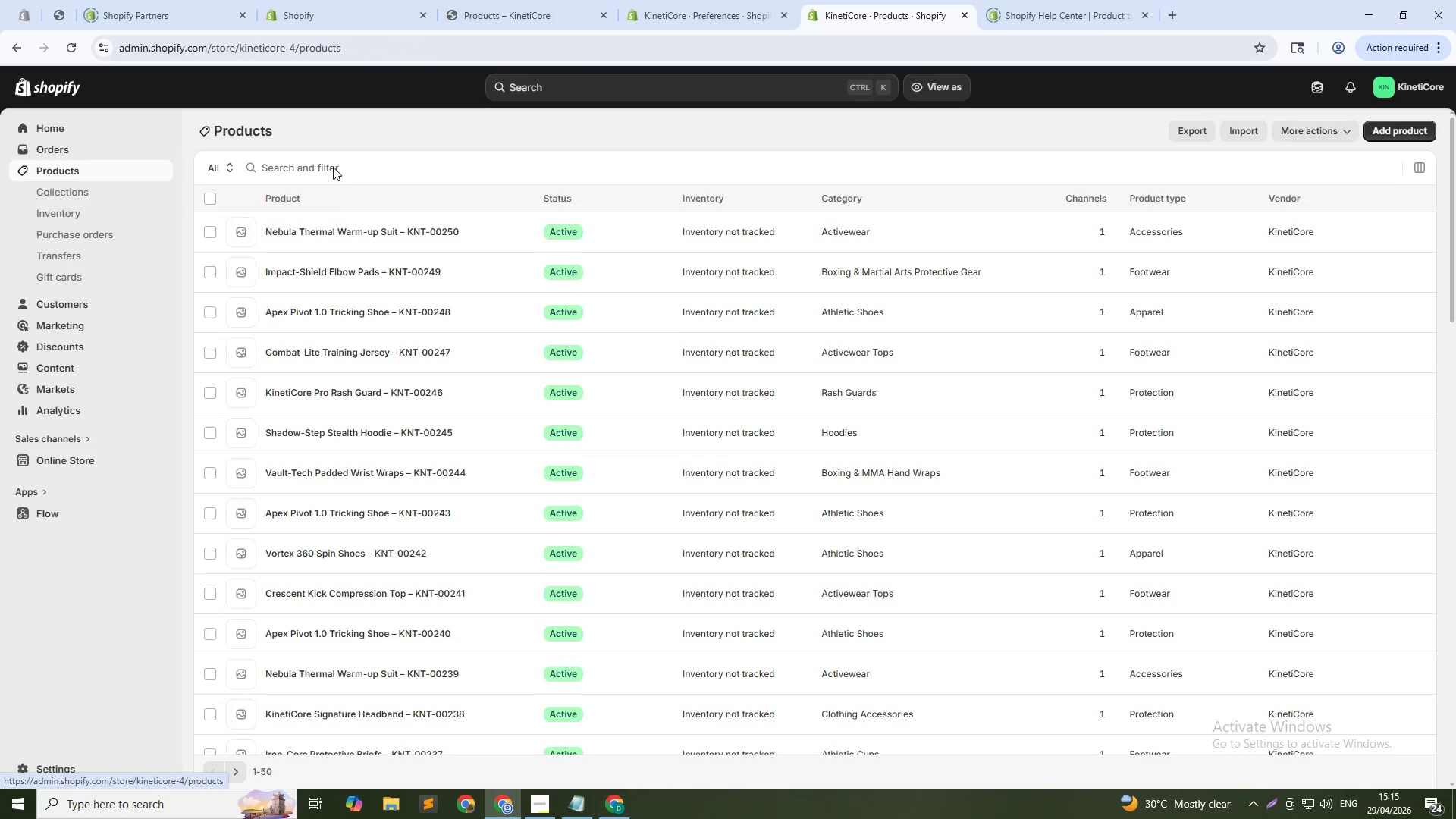 
left_click([331, 166])
 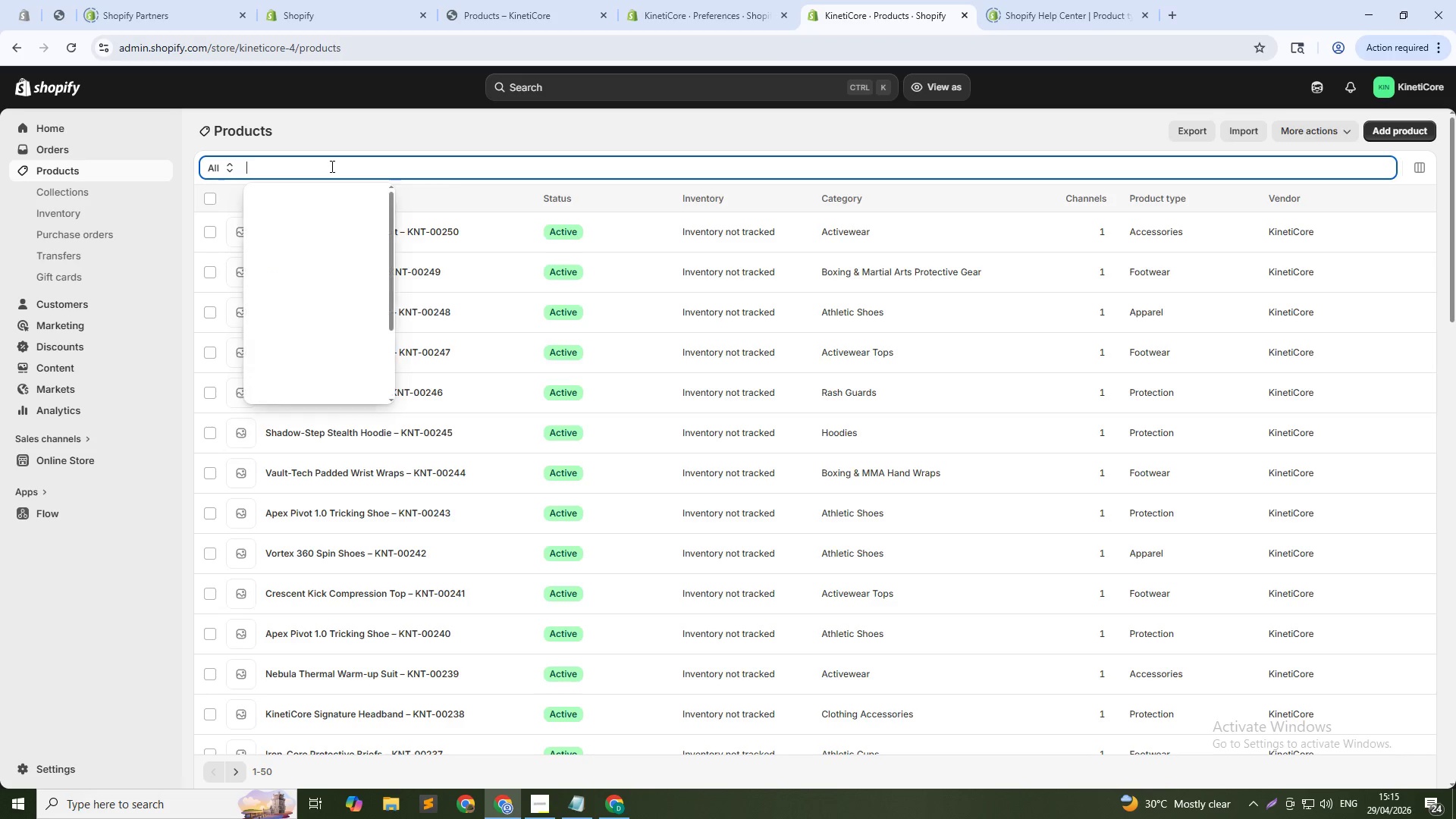 
key(Control+ControlLeft)
 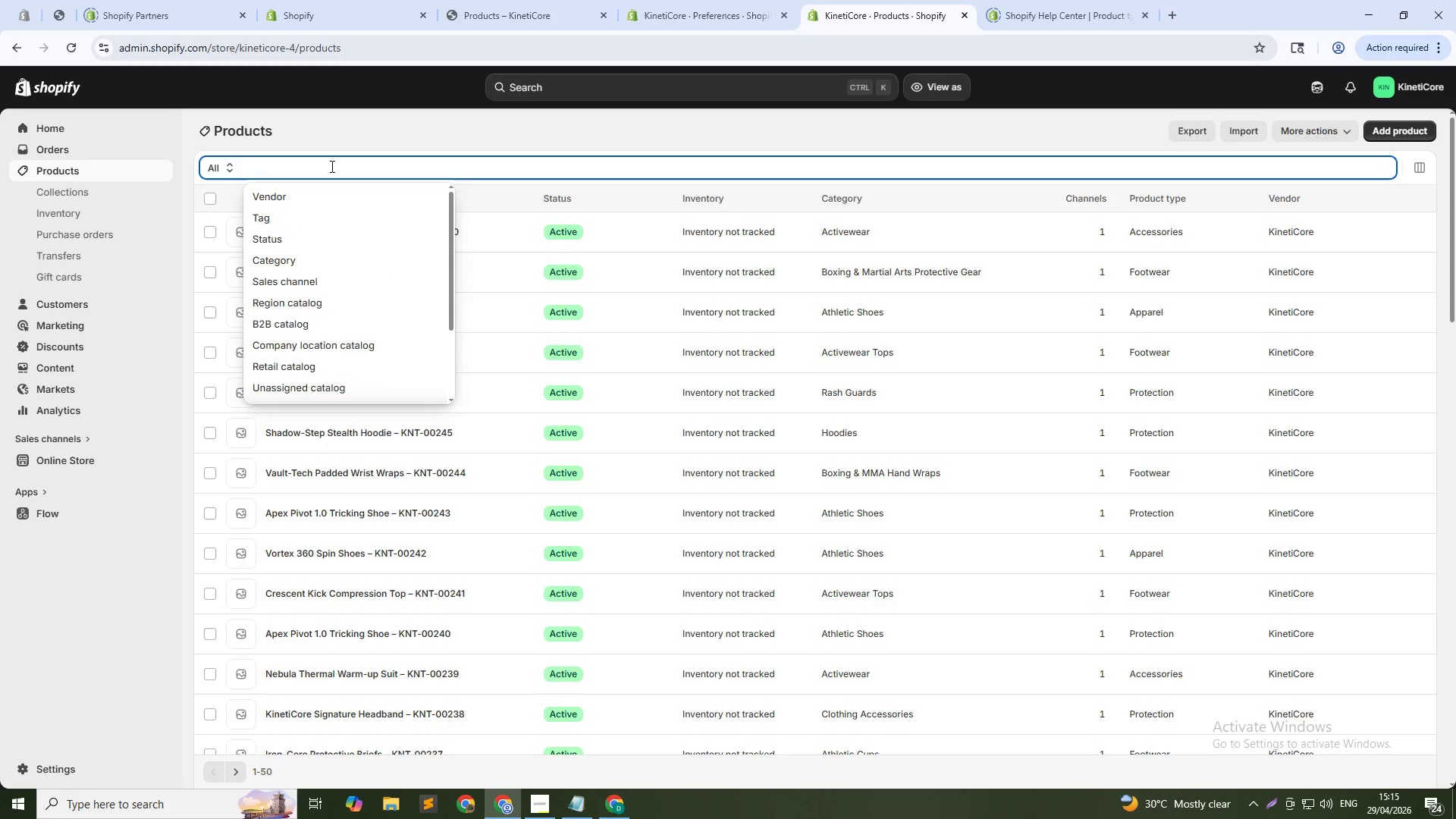 
key(Control+V)
 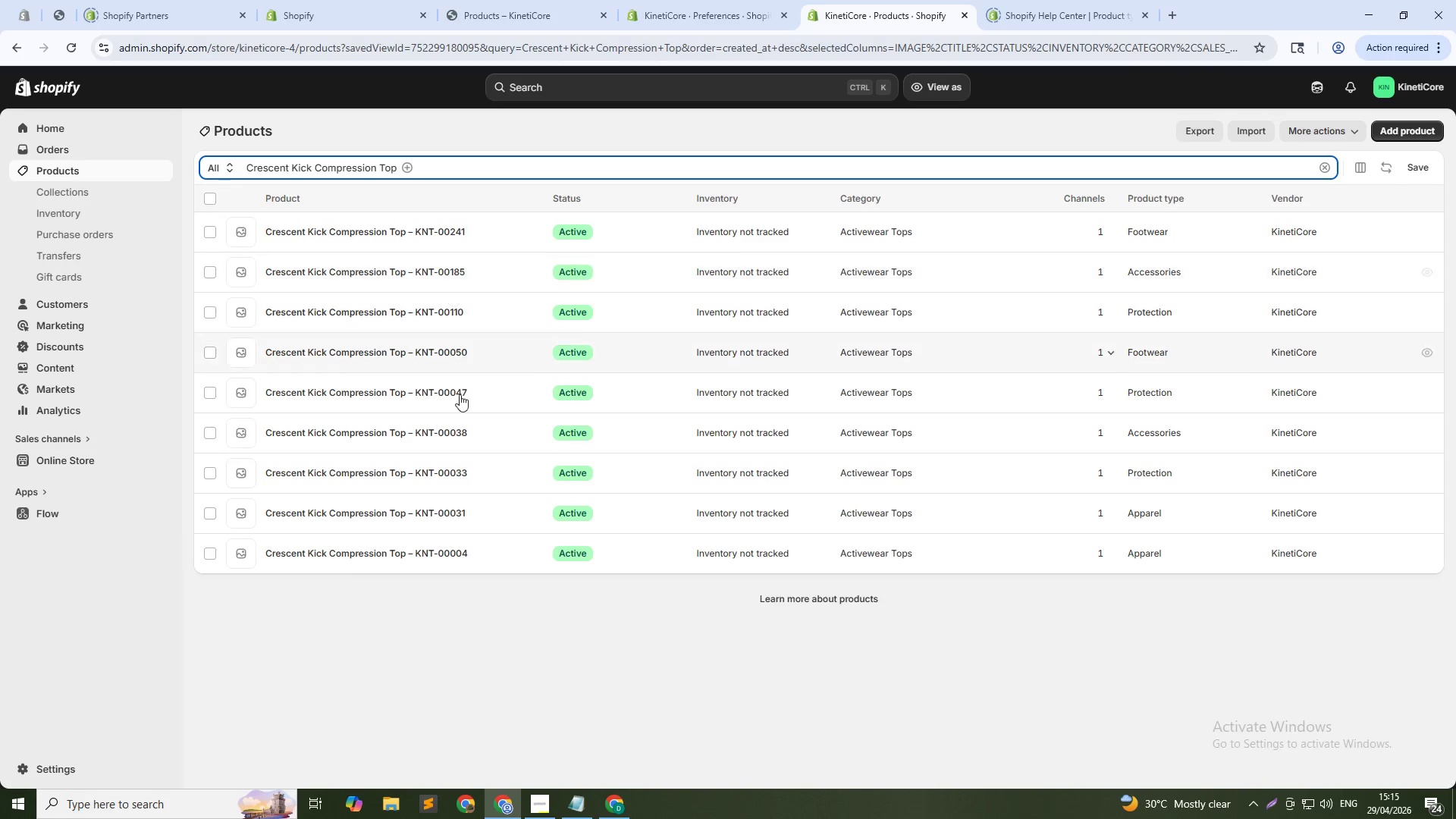 
left_click([439, 475])
 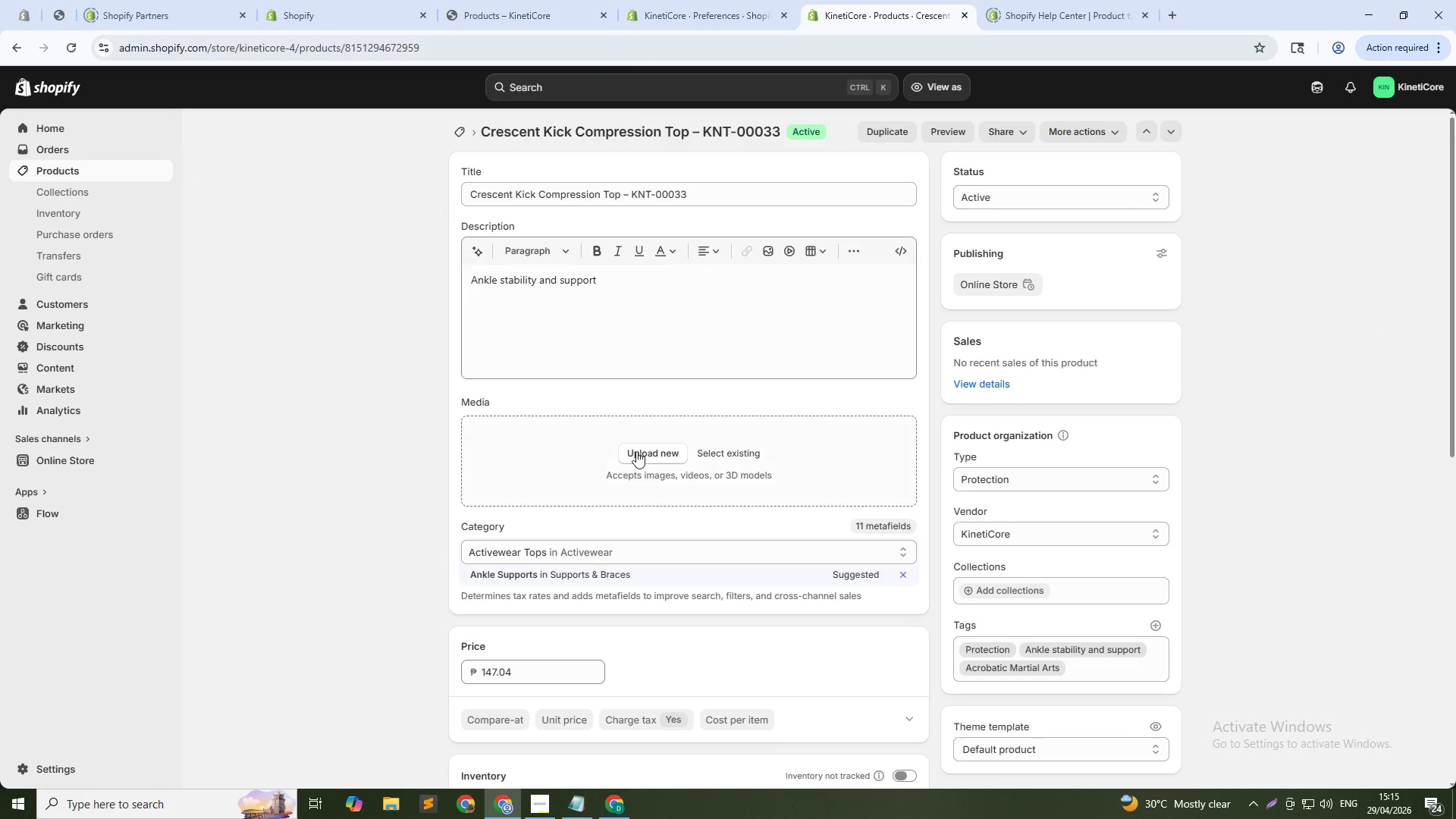 
wait(5.75)
 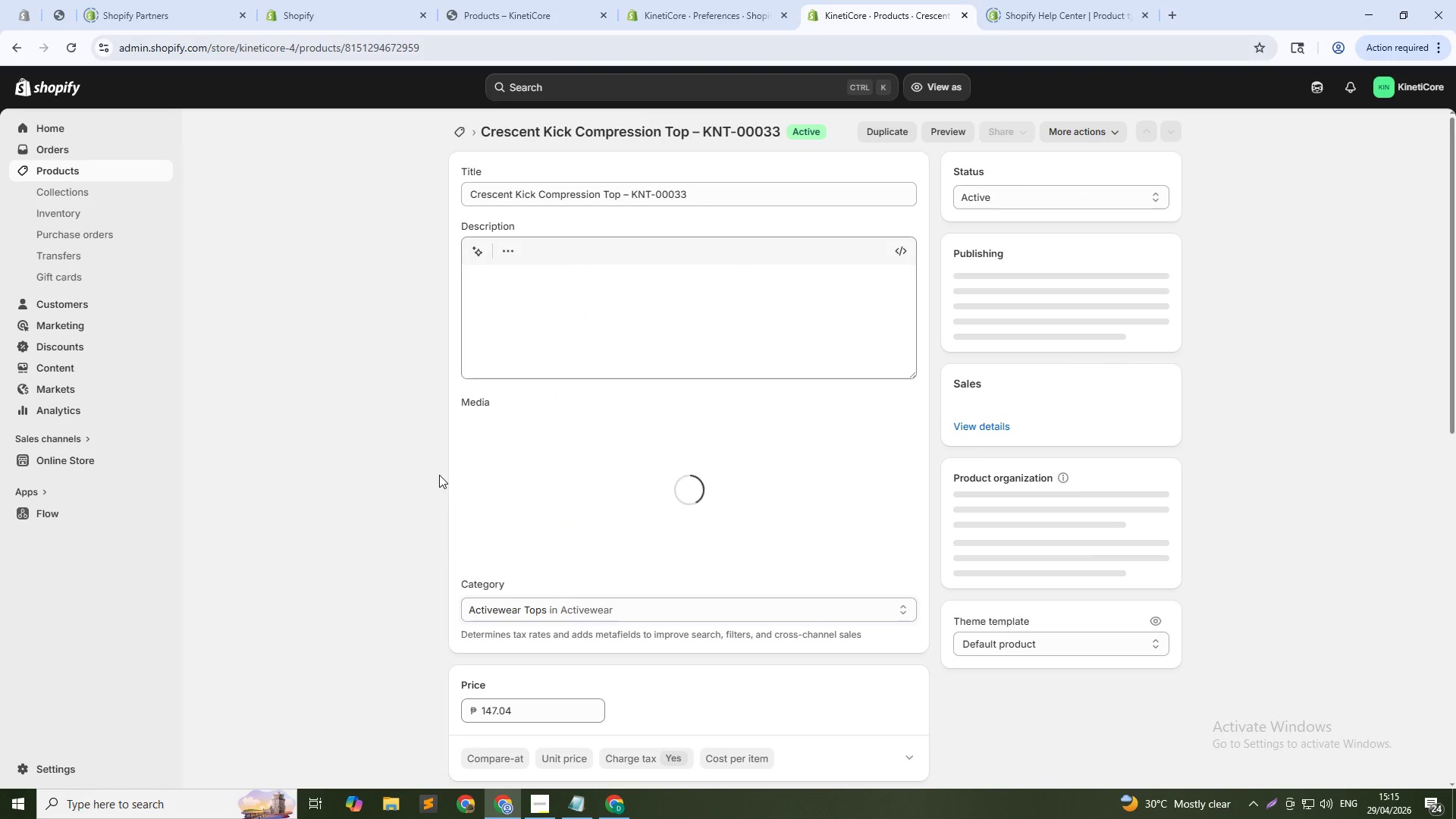 
double_click([528, 283])
 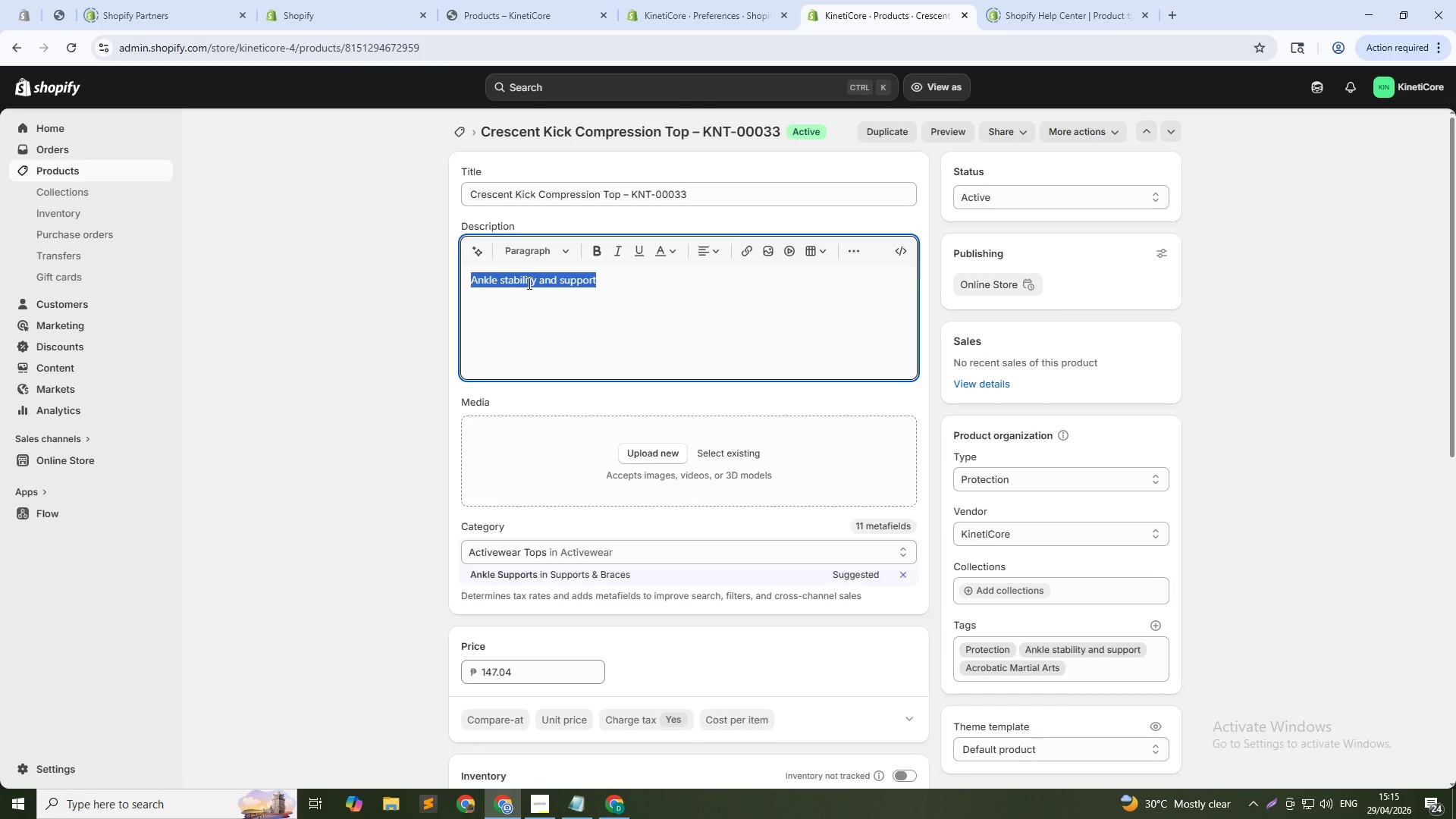 
triple_click([528, 283])
 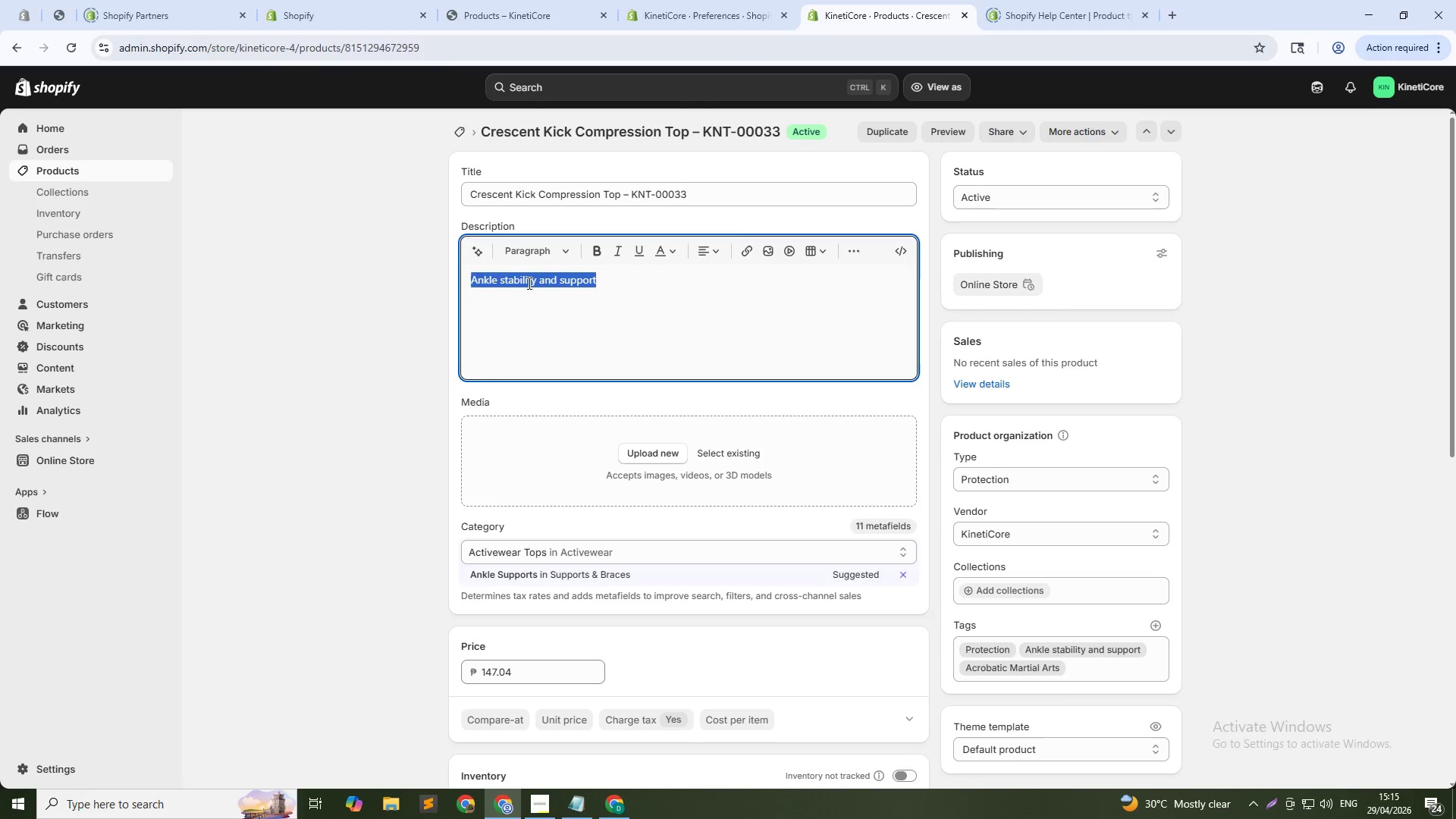 
key(Control+V)
 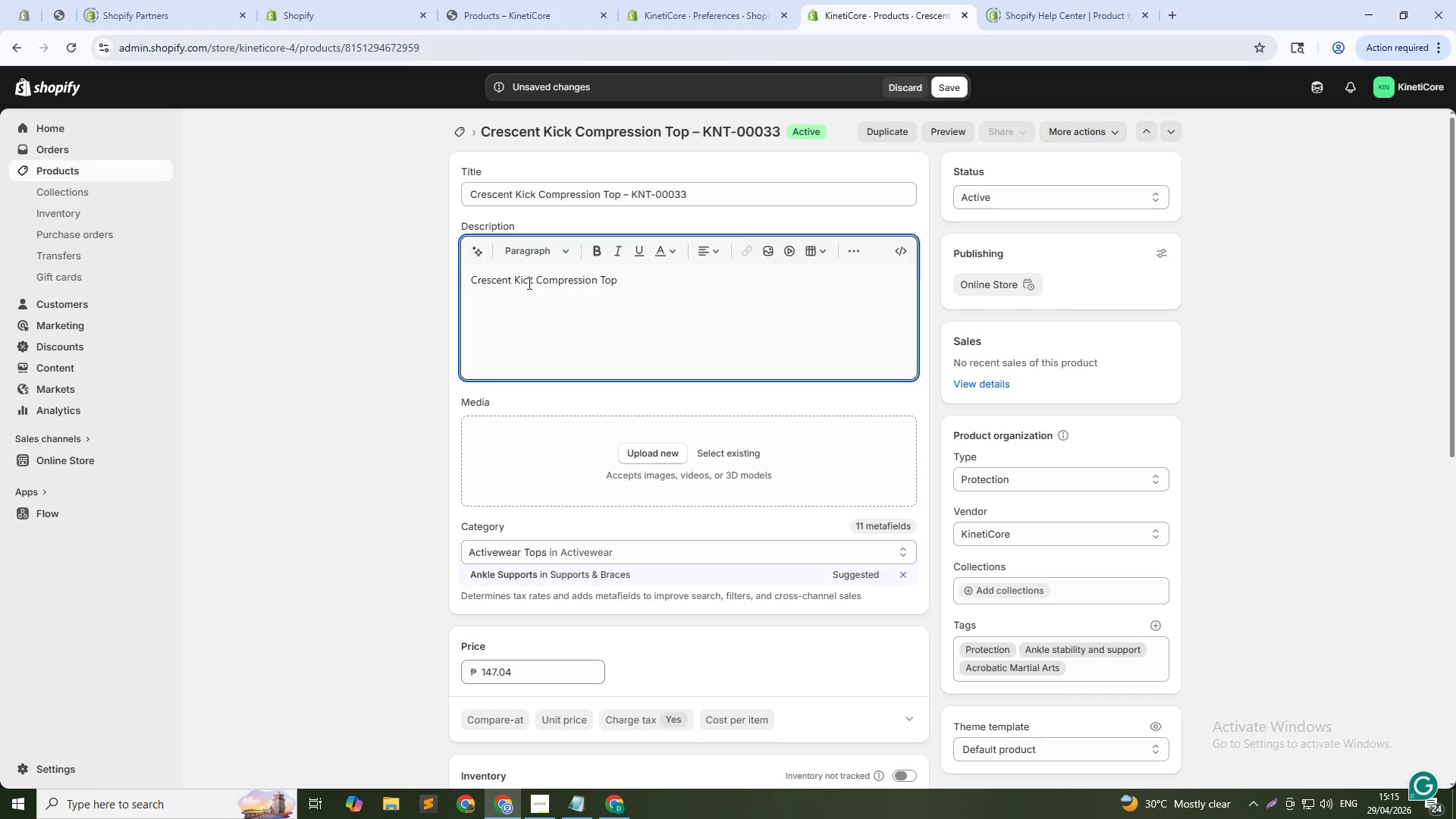 
type(feature)
 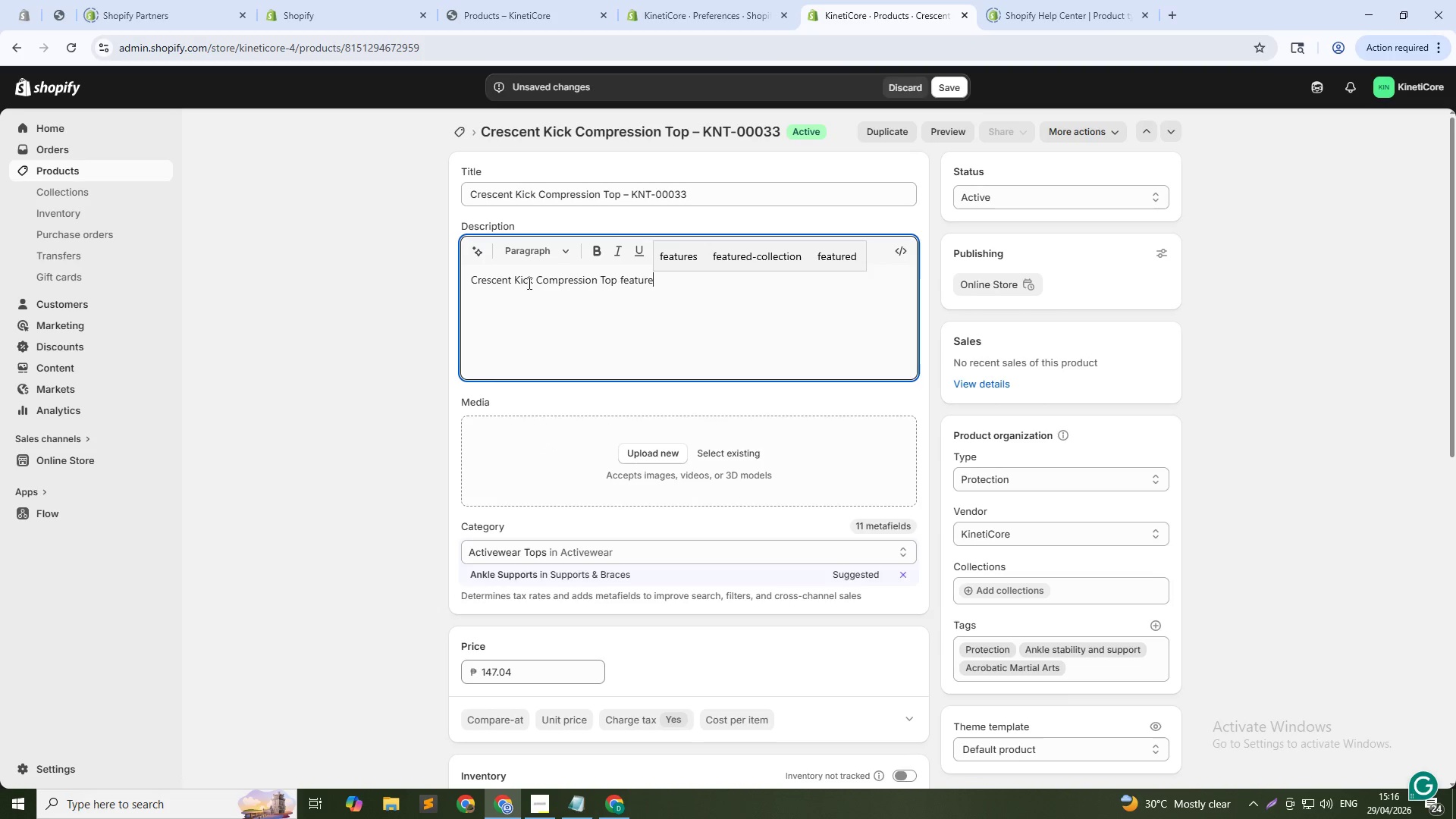 
left_click([688, 256])
 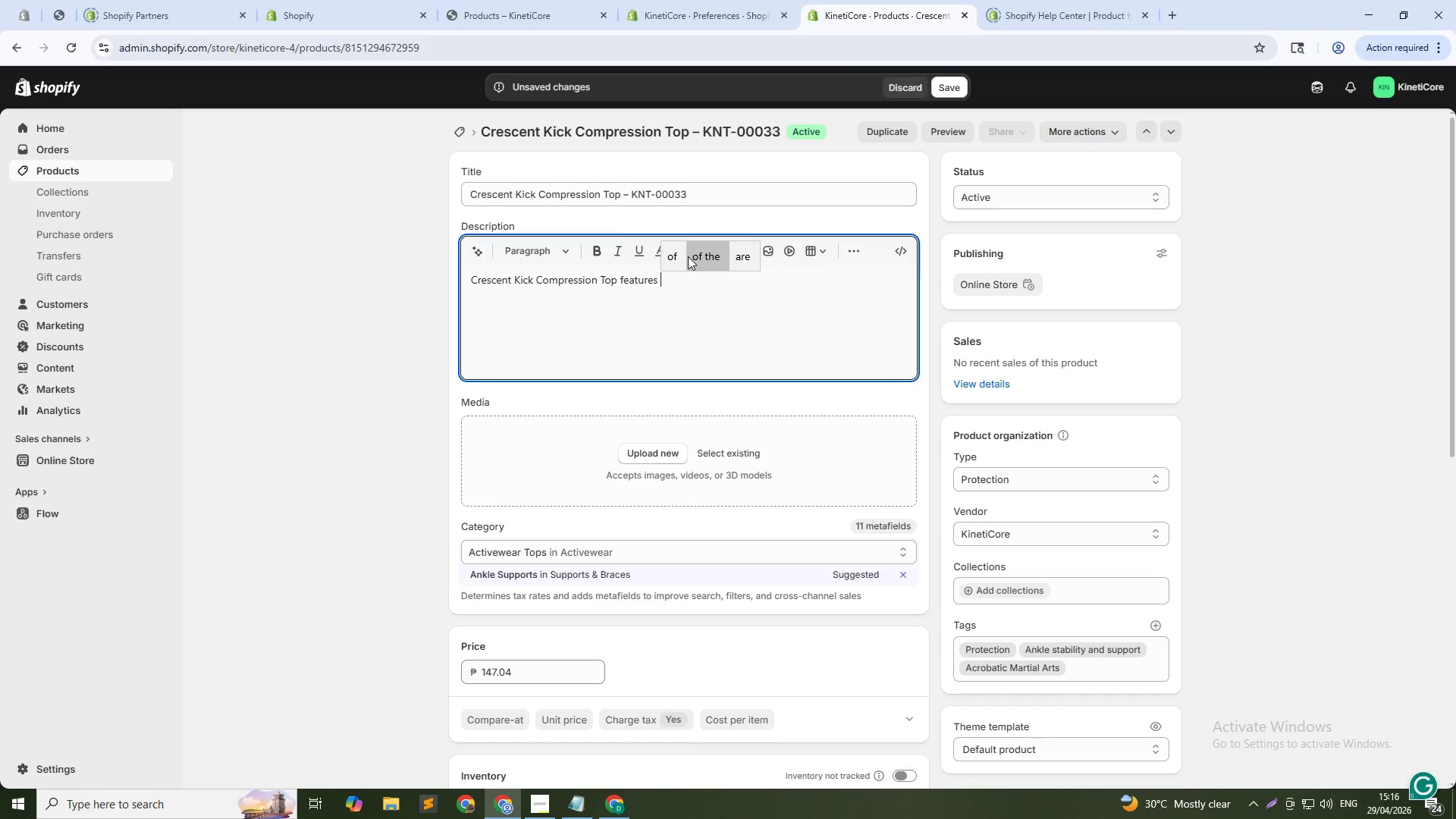 
type(inte)
 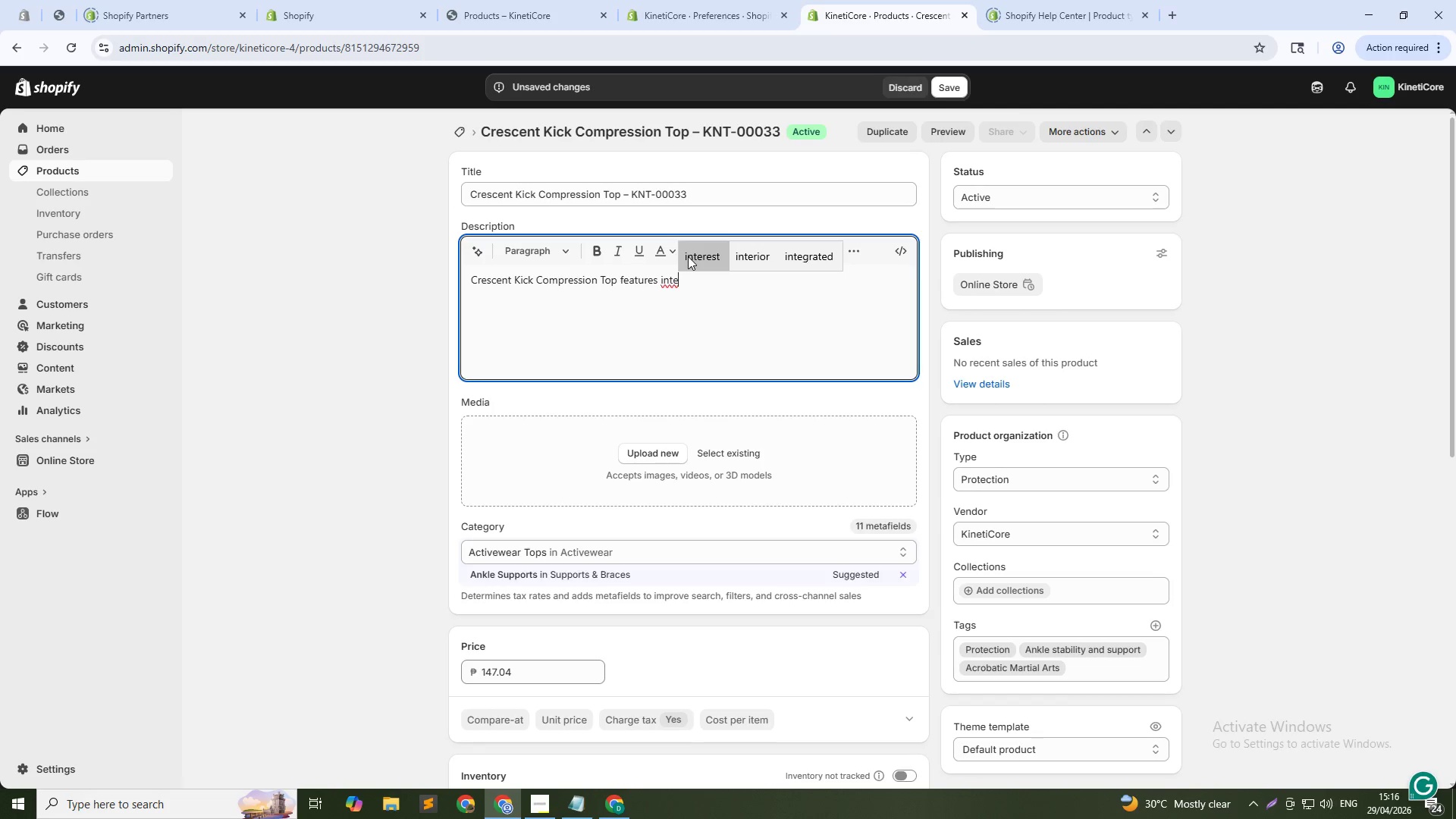 
left_click([783, 261])
 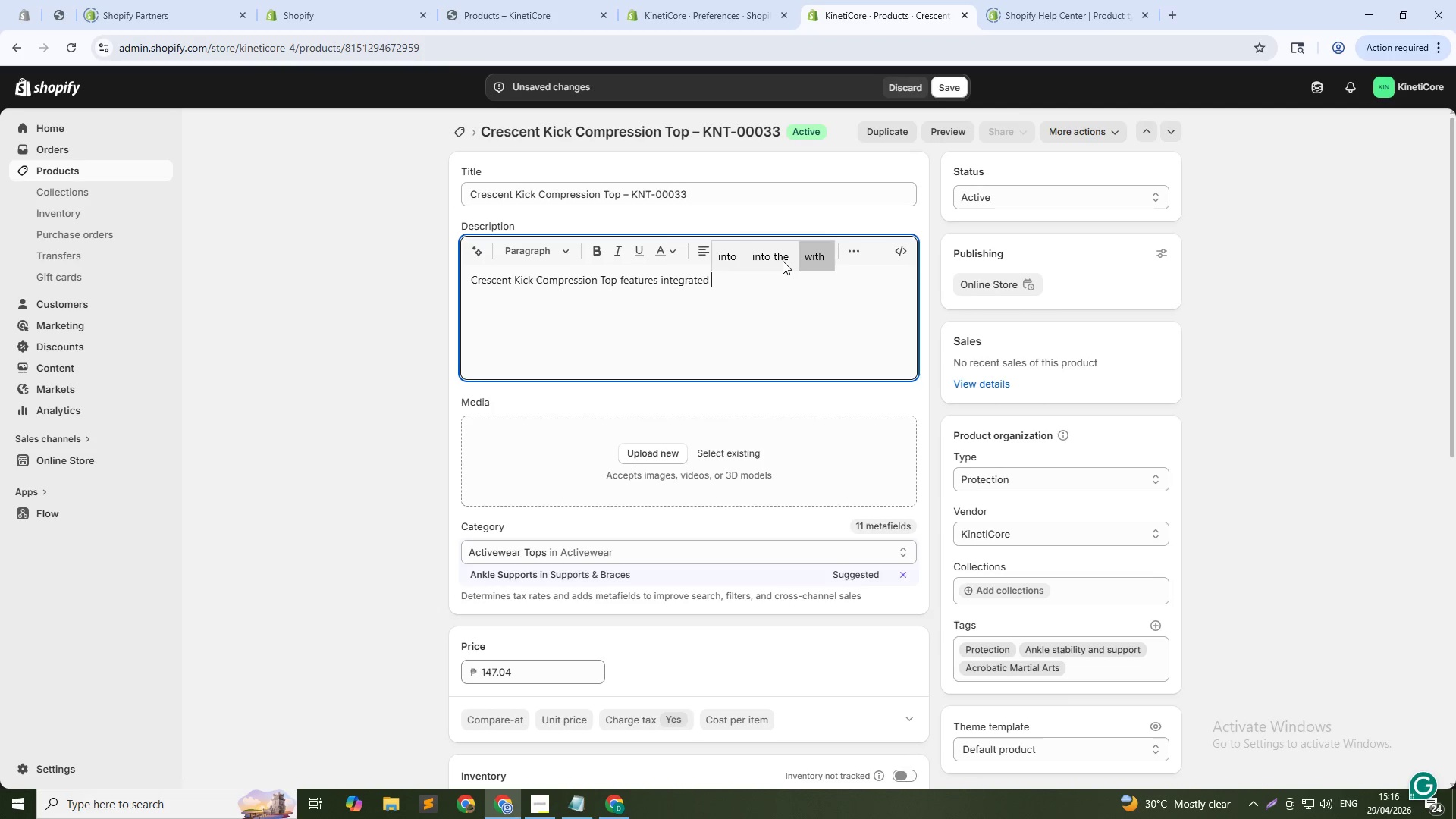 
type(ankle sleeves that provide stability during landings and directi)
 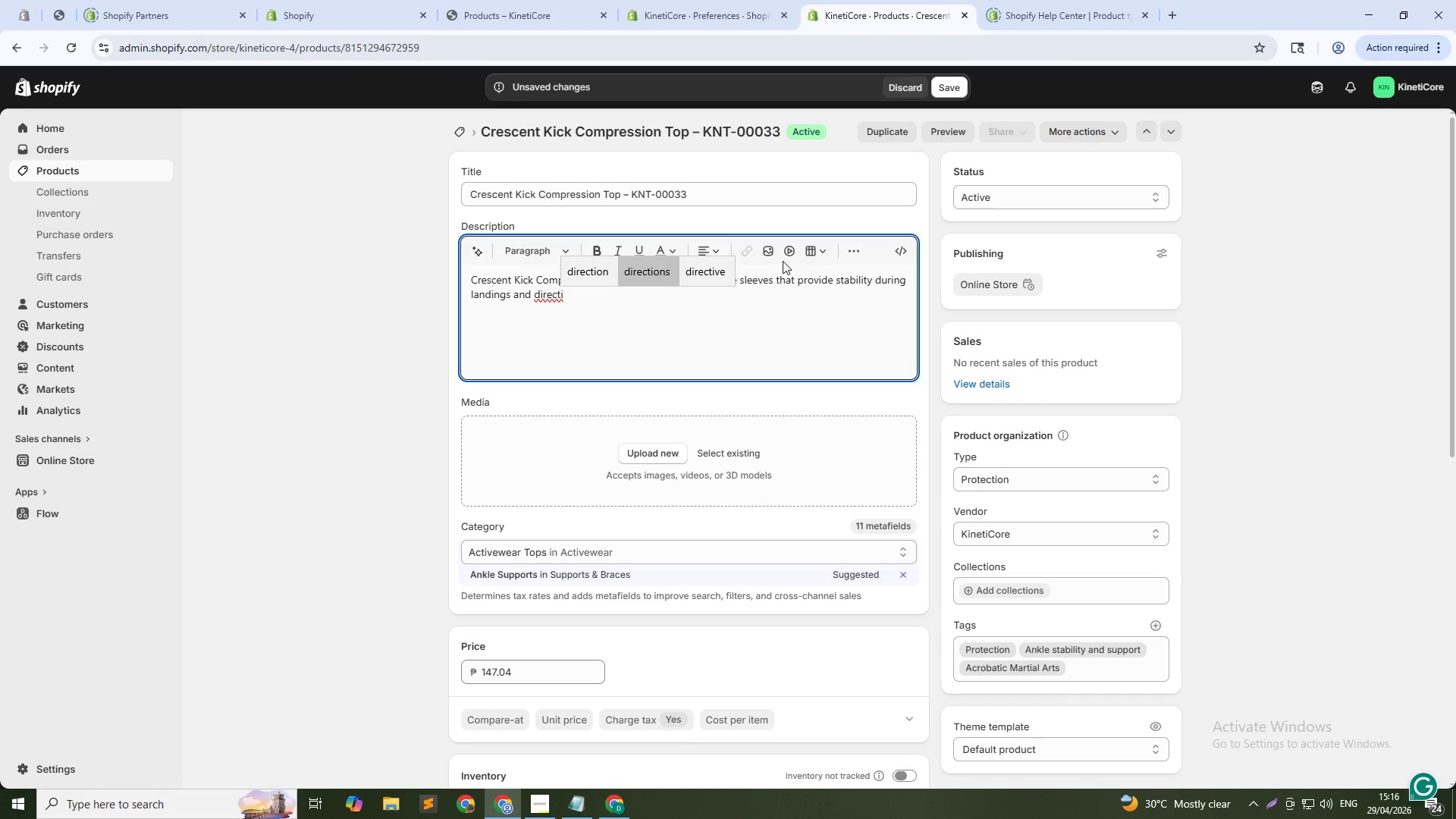 
left_click([652, 268])
 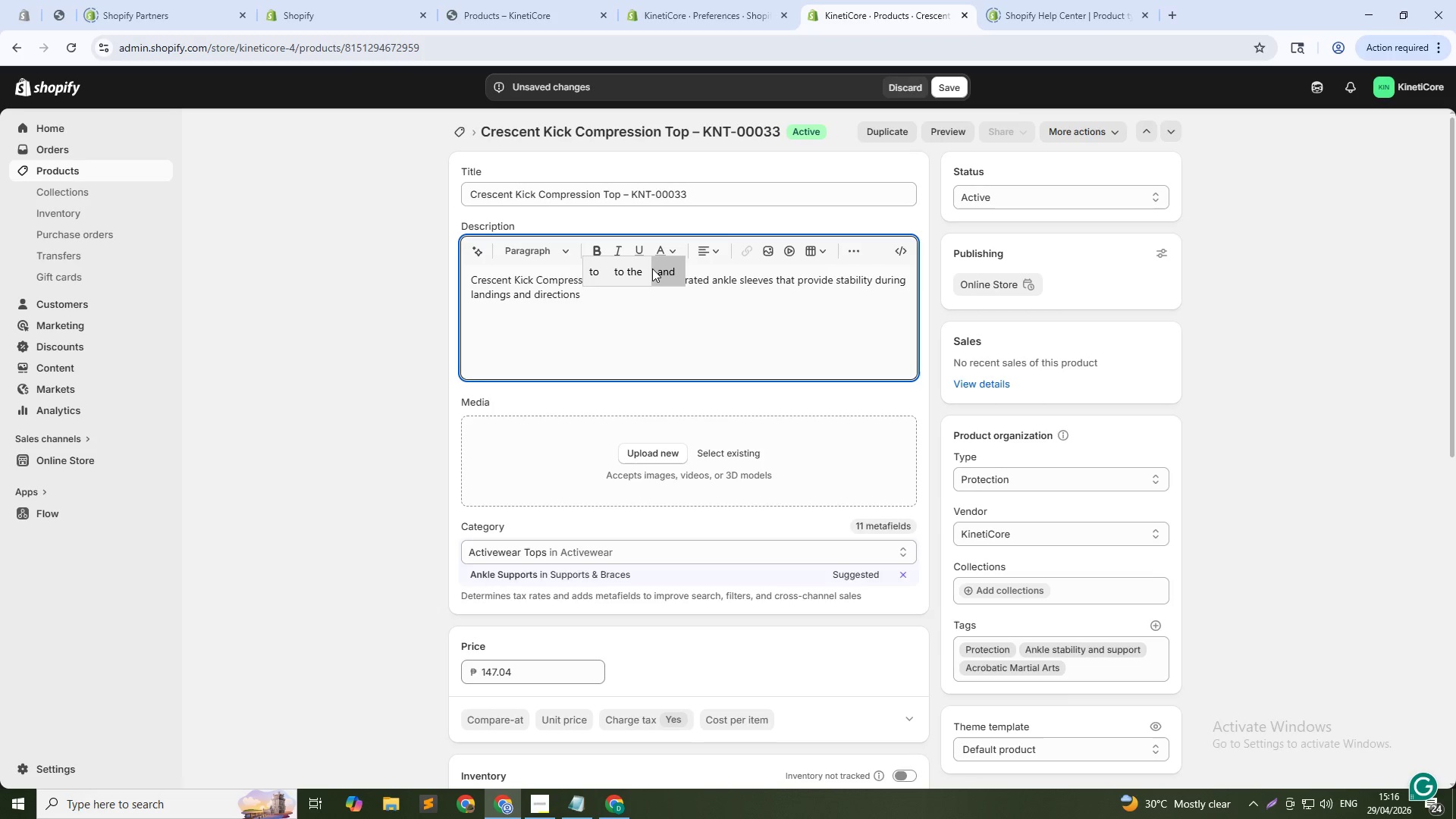 
key(Backspace)
 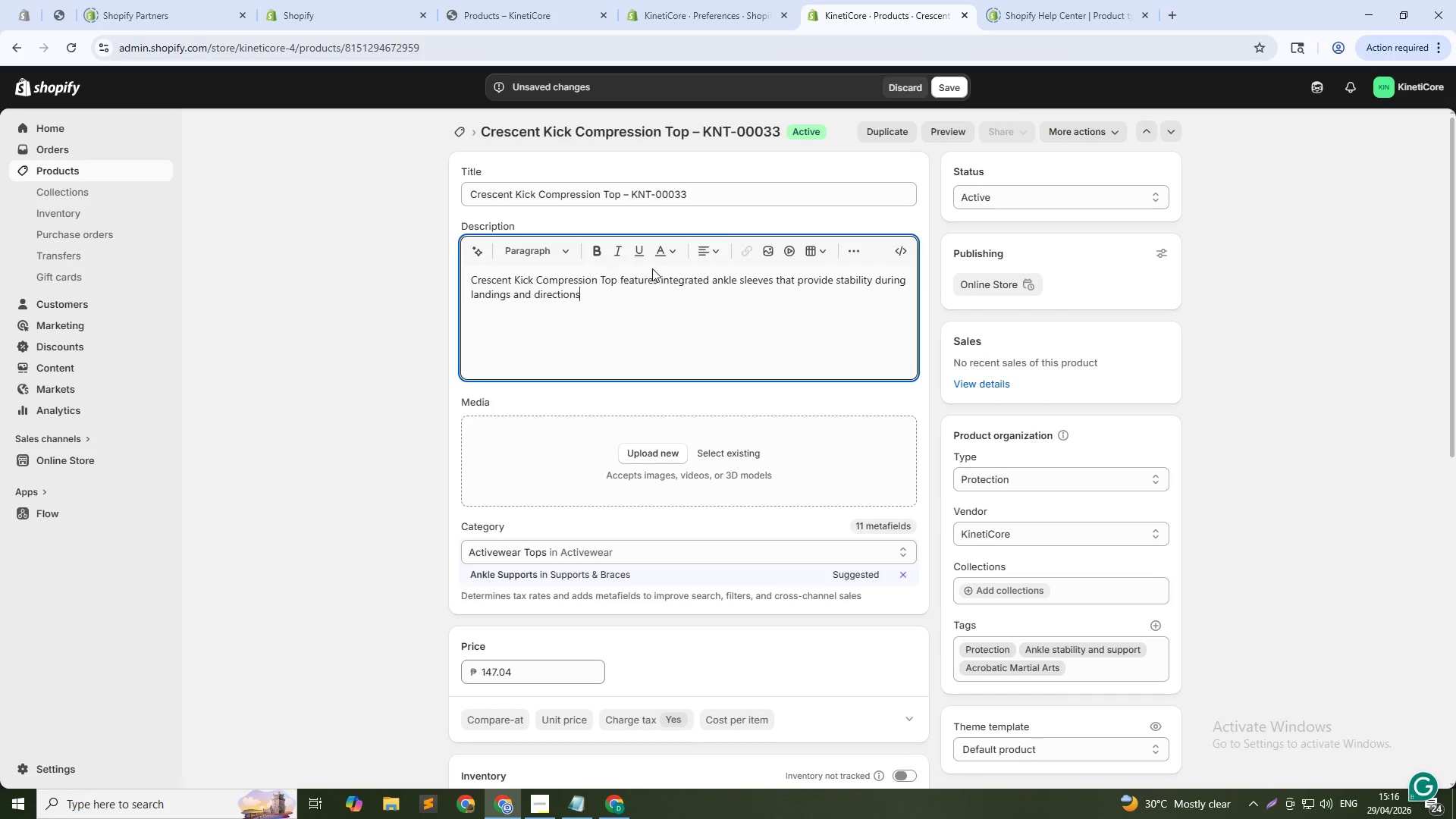 
key(Backspace)
 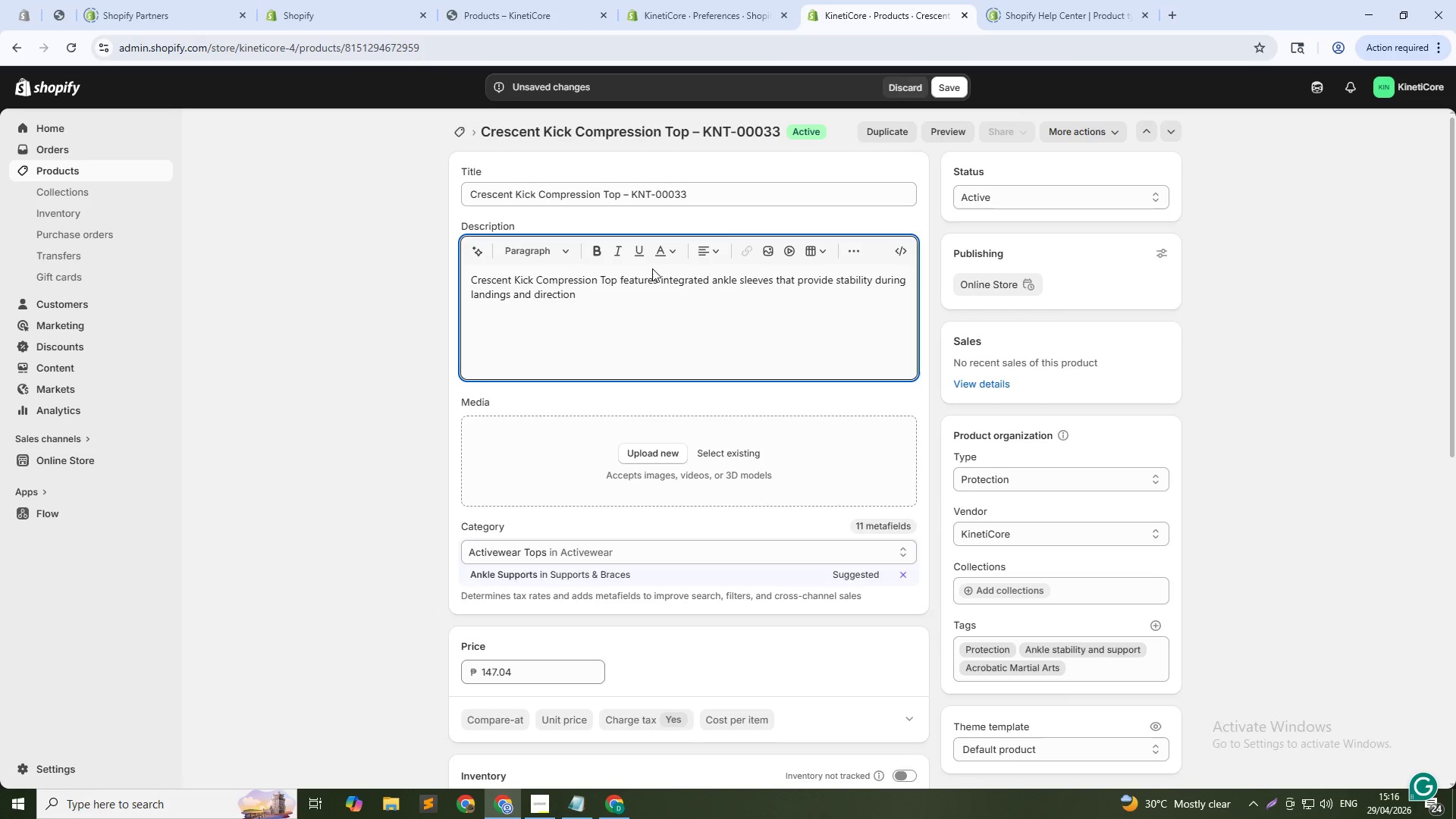 
key(Backspace)
 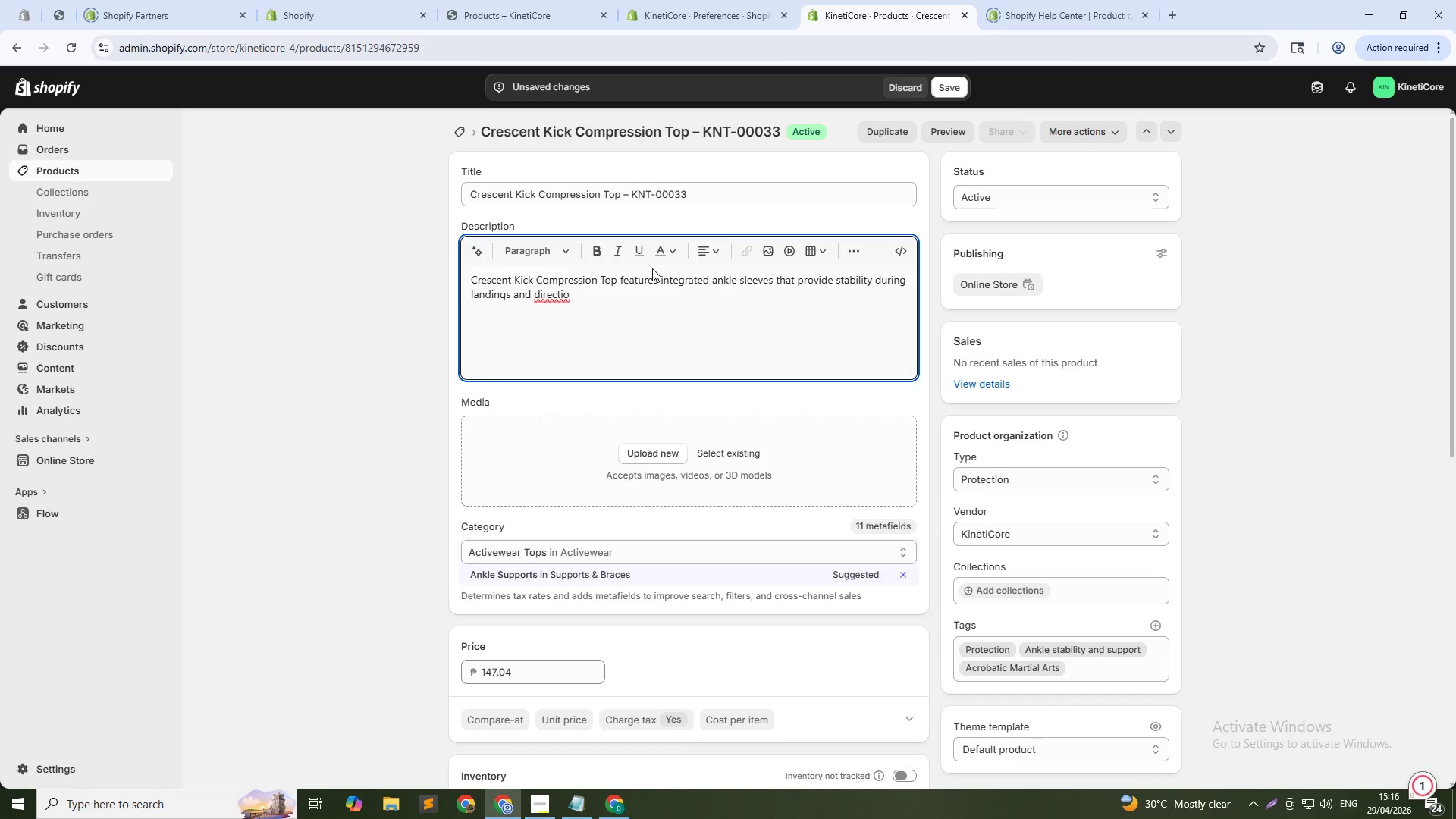 
type(nal chnages. The core compre)
 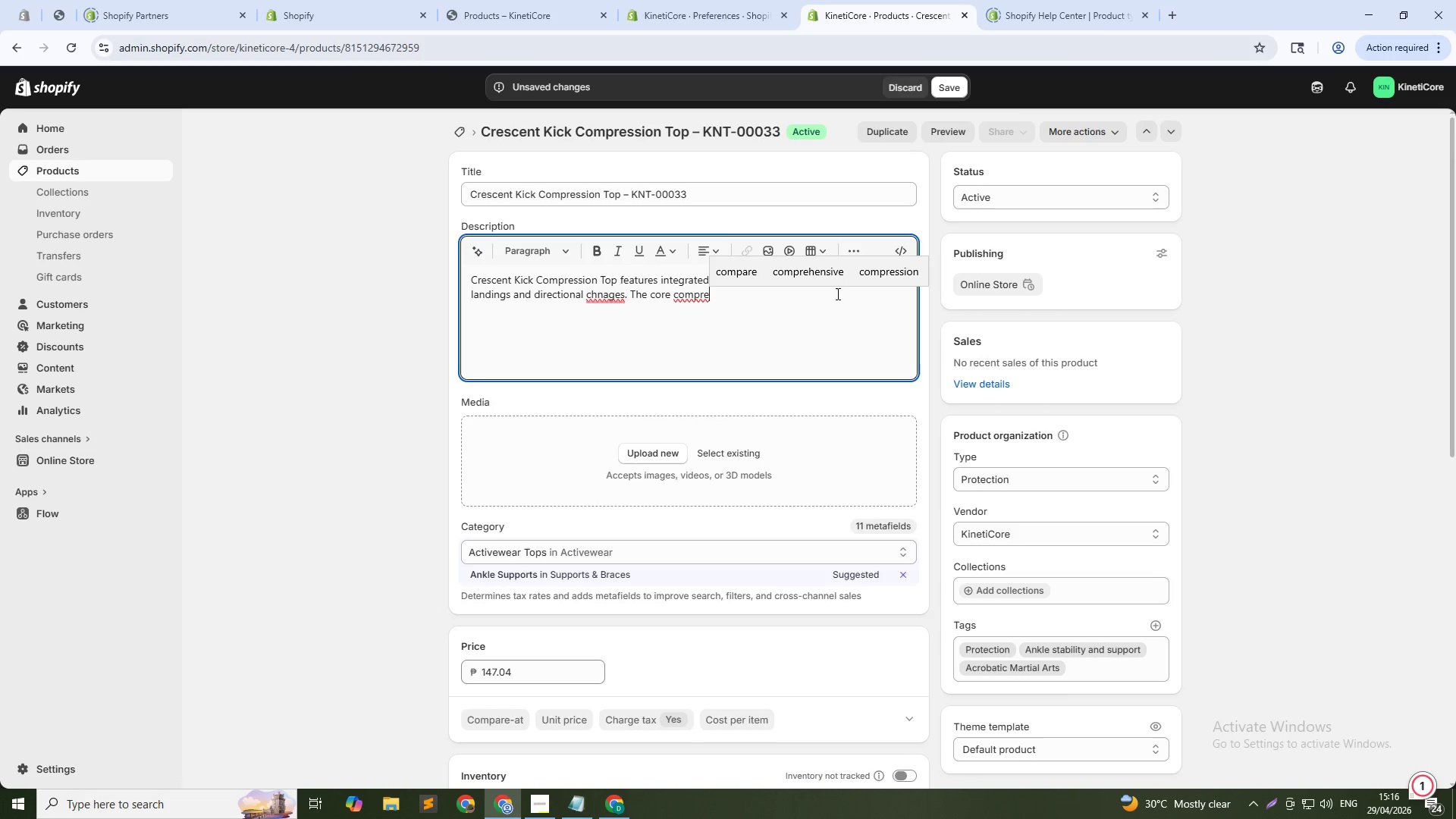 
left_click([886, 271])
 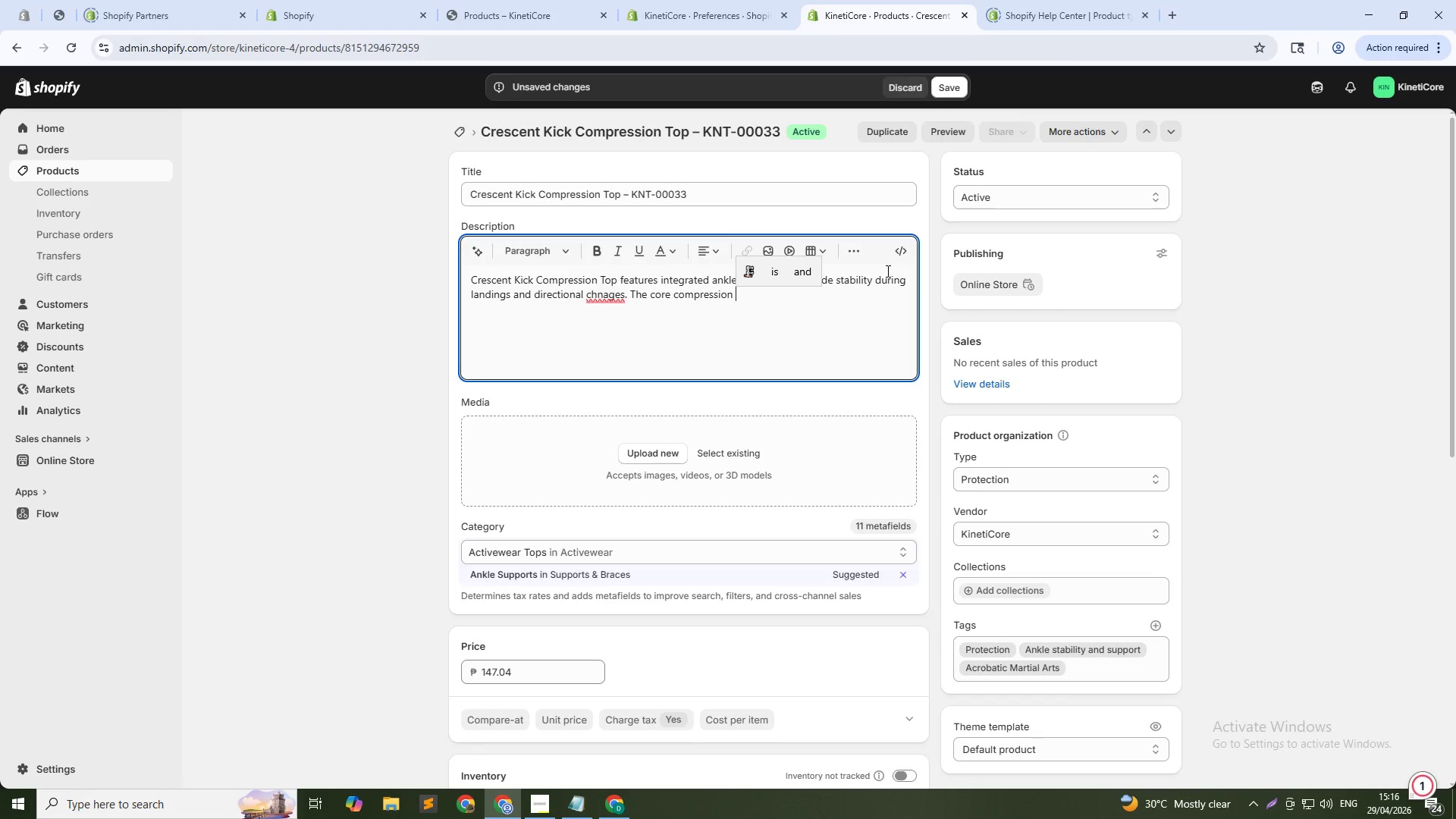 
type(supports your back and shoulders while the ankle sleeves prevent reol)
key(Backspace)
key(Backspace)
key(Backspace)
type(oll)
key(Backspace)
type(overs)
key(Backspace)
key(Backspace)
key(Backspace)
key(Backspace)
key(Backspace)
type(lovers. mosi)
key(Backspace)
key(Backspace)
key(Backspace)
key(Backspace)
type(Moisture-wicking fabric keeps you dry. fLATLOCK SEAMS)
 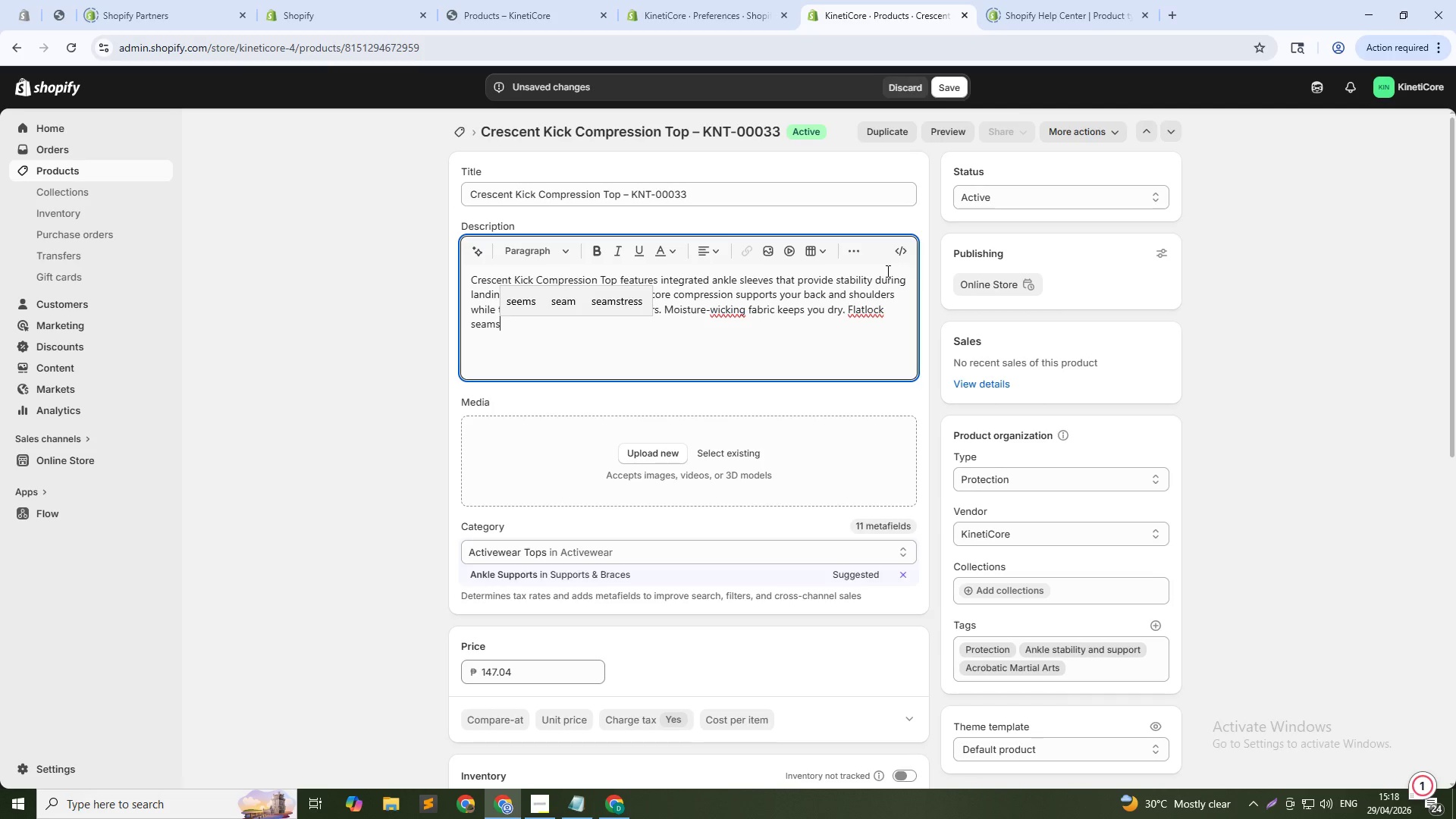 
hold_key(key=CapsLock, duration=0.33)
 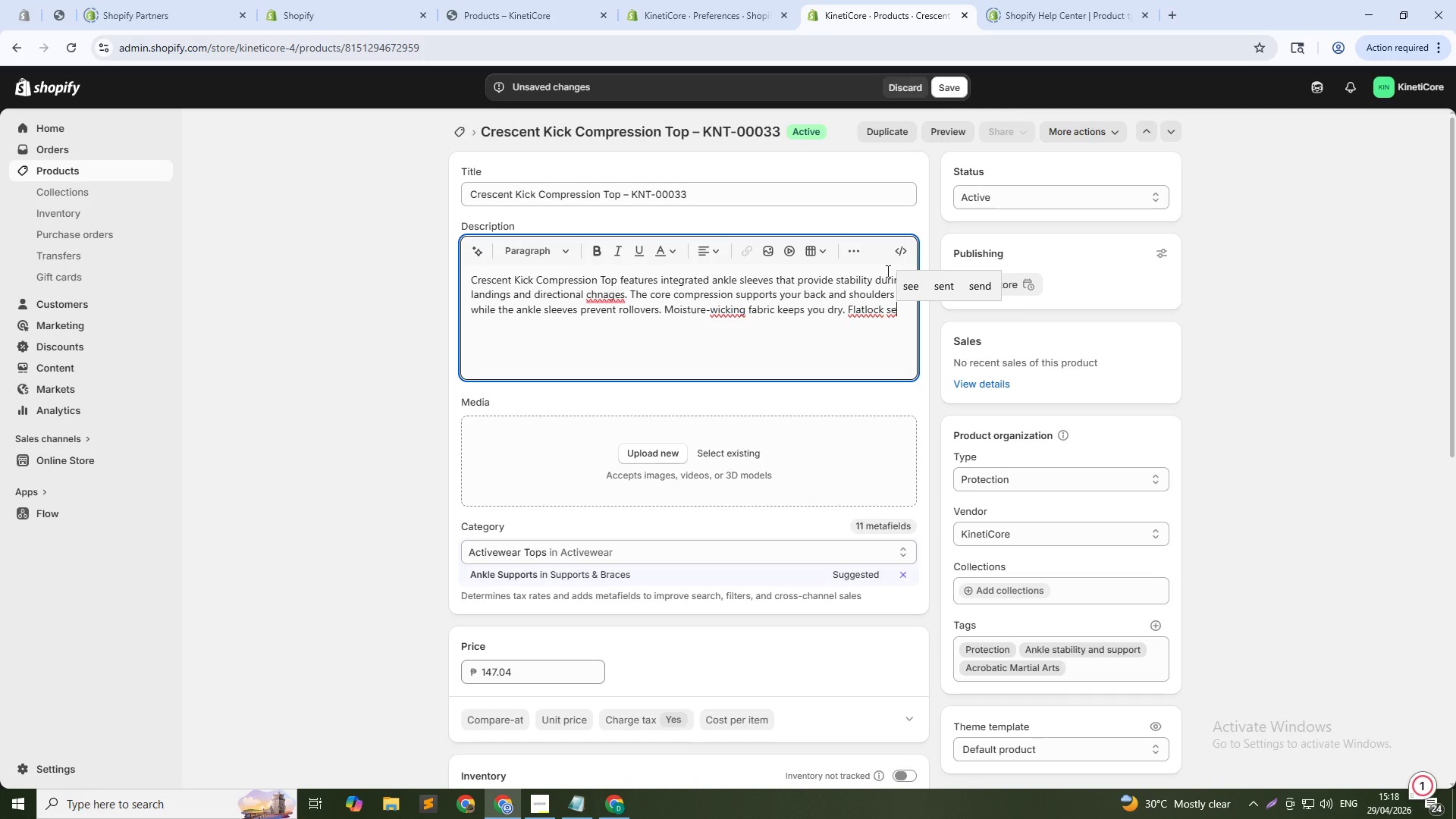 
type( for  comfort. Built for athletes who need full-body support.)
 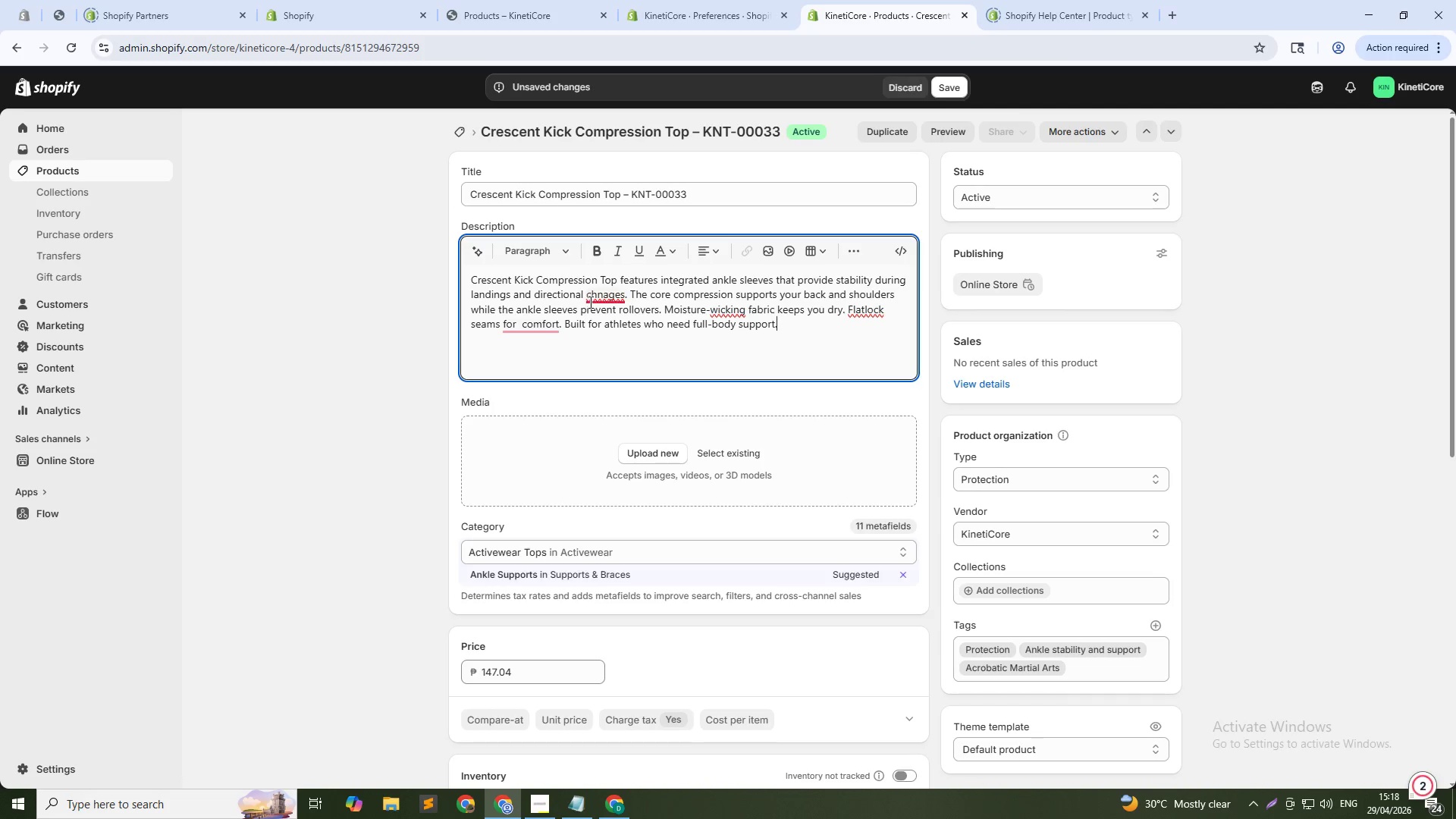 
left_click([600, 301])
 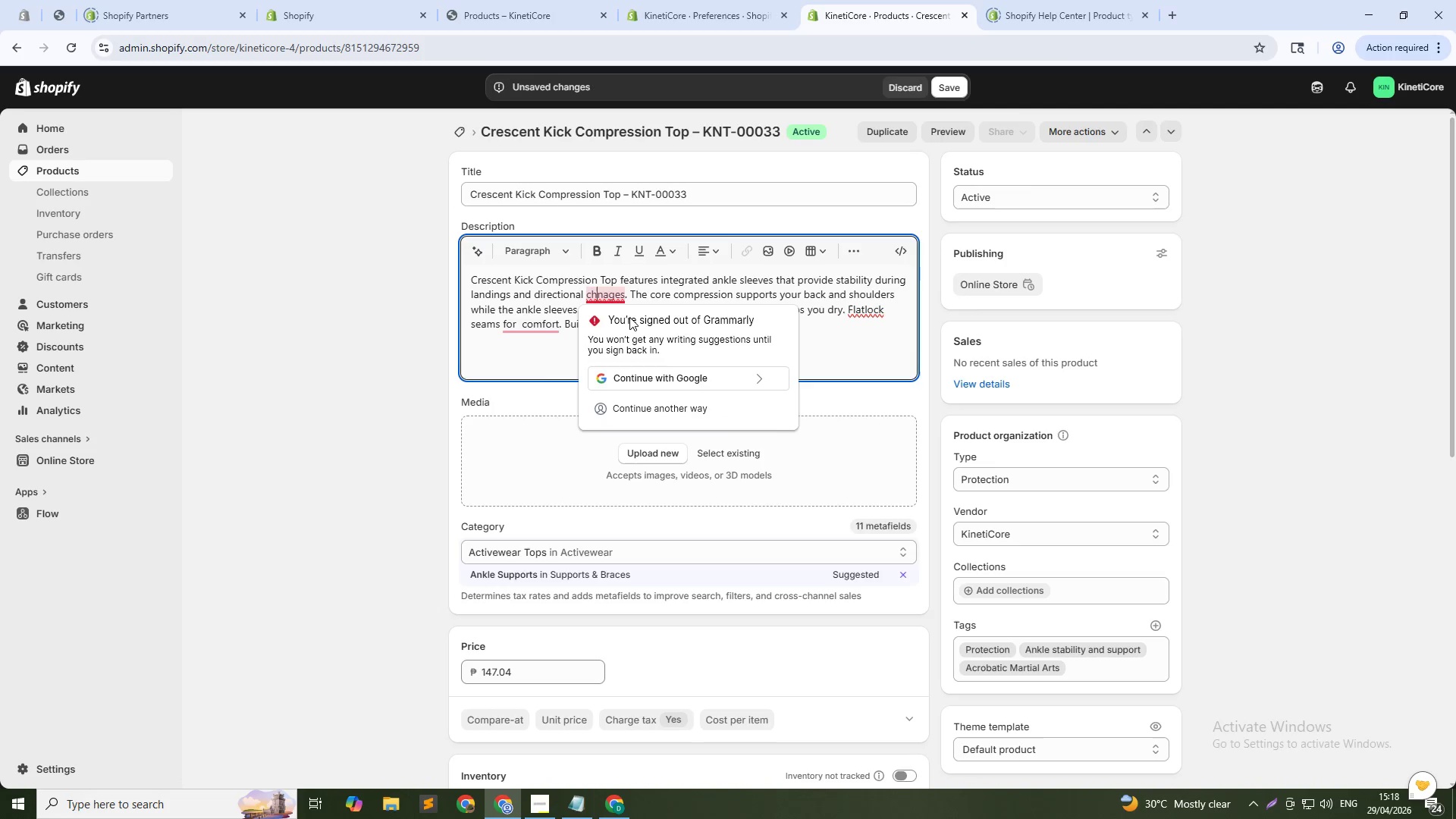 
key(ArrowRight)
 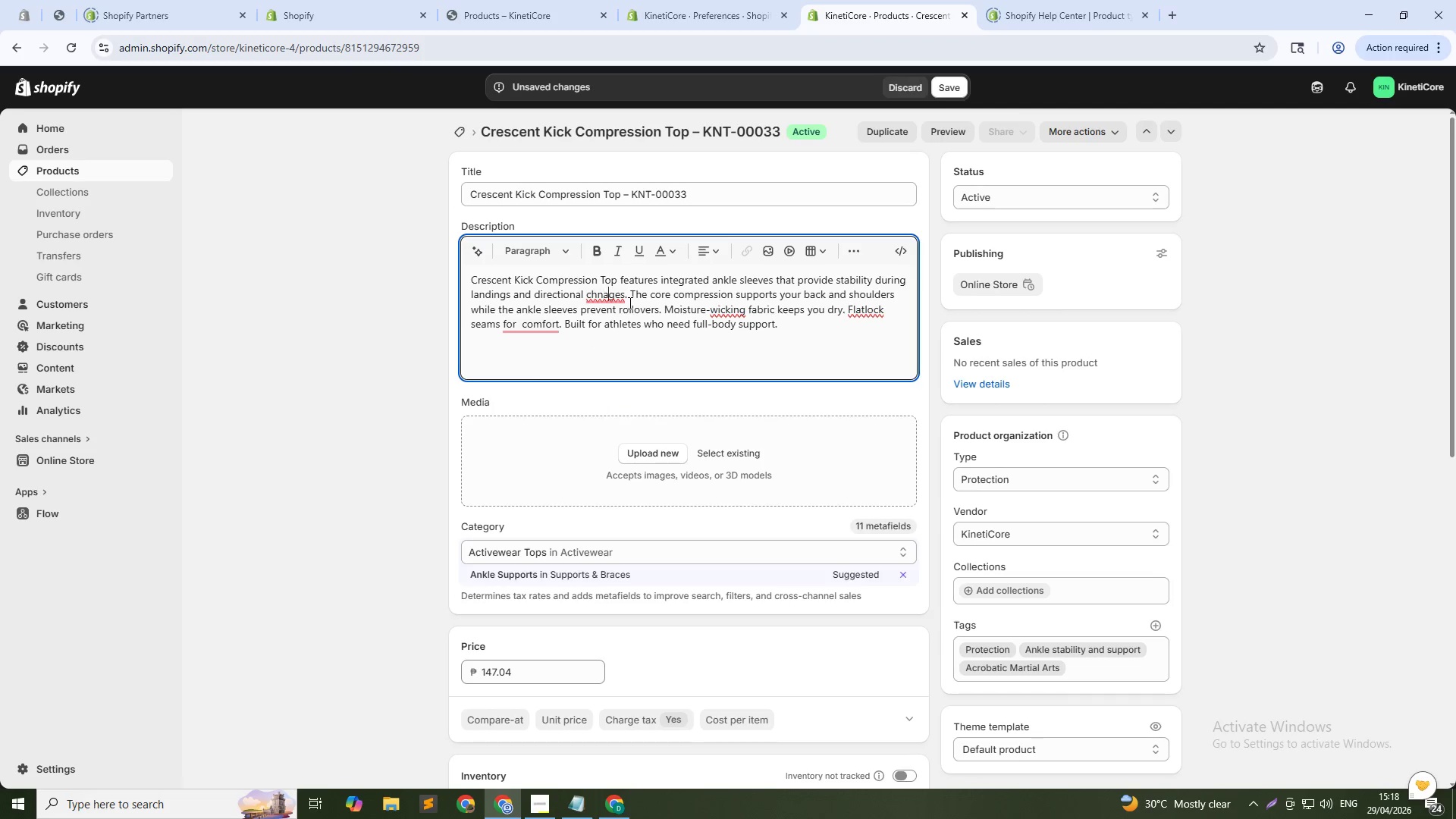 
key(ArrowRight)
 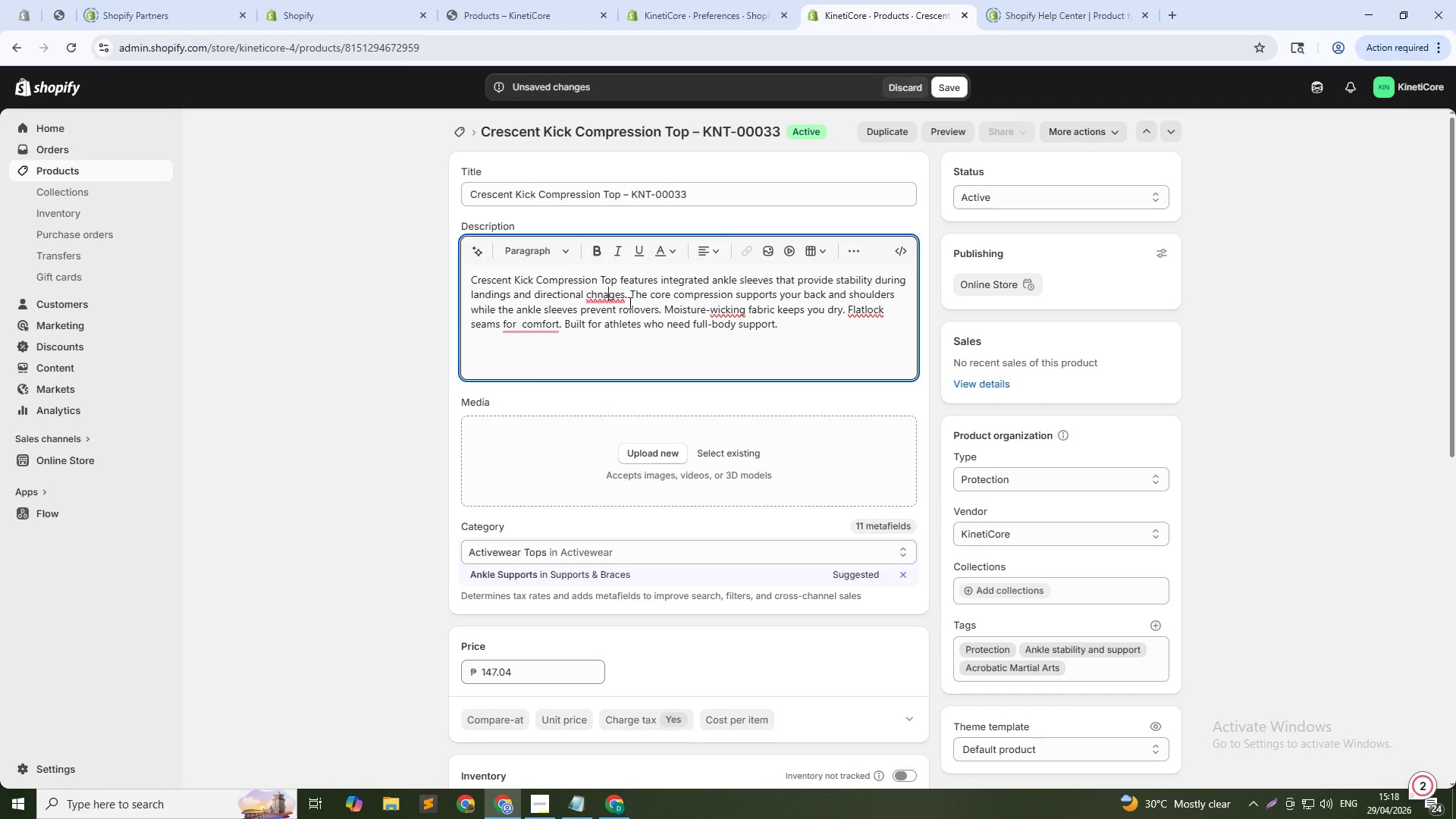 
key(Backspace)
key(Backspace)
type(an)
 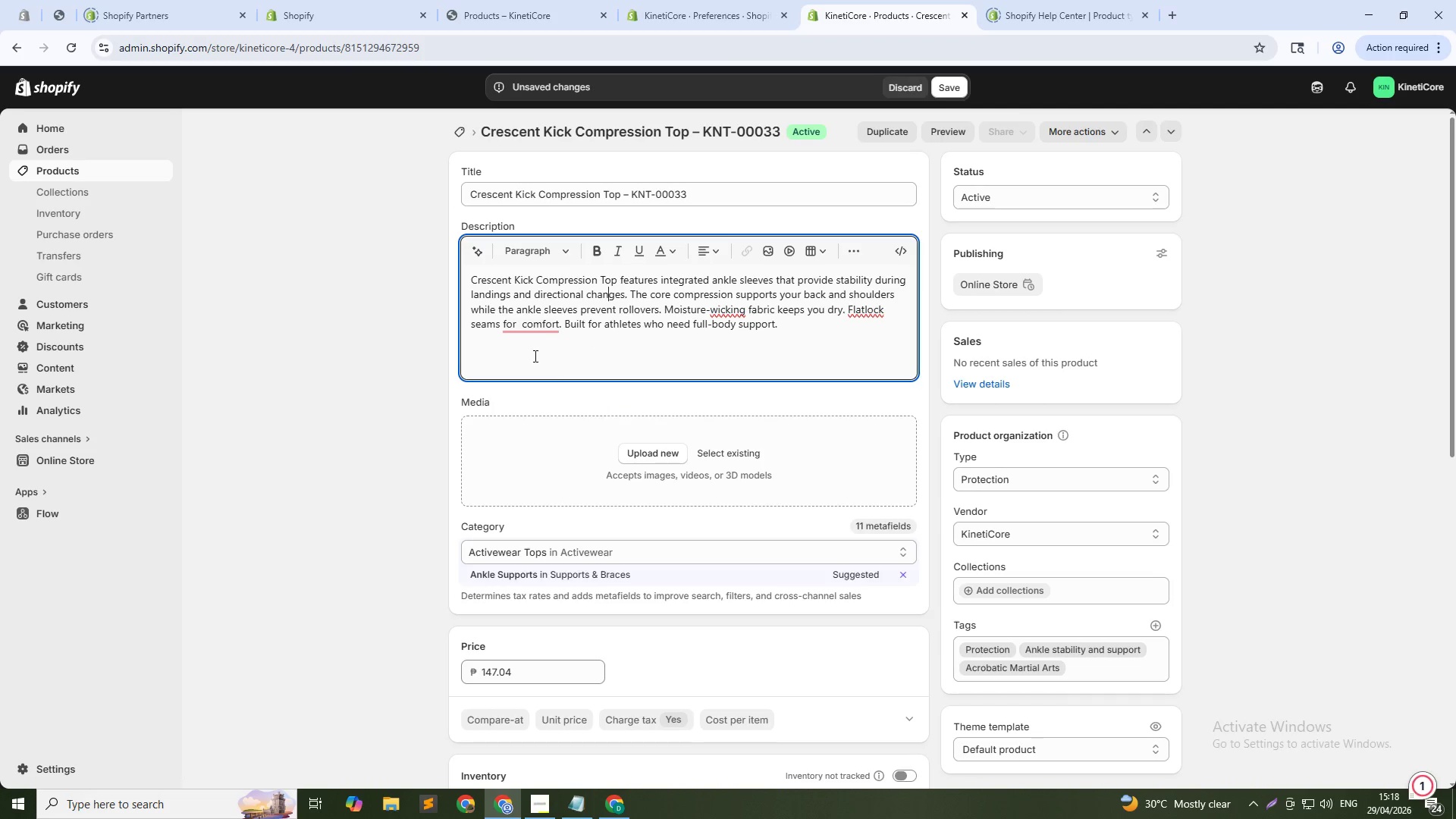 
left_click([521, 326])
 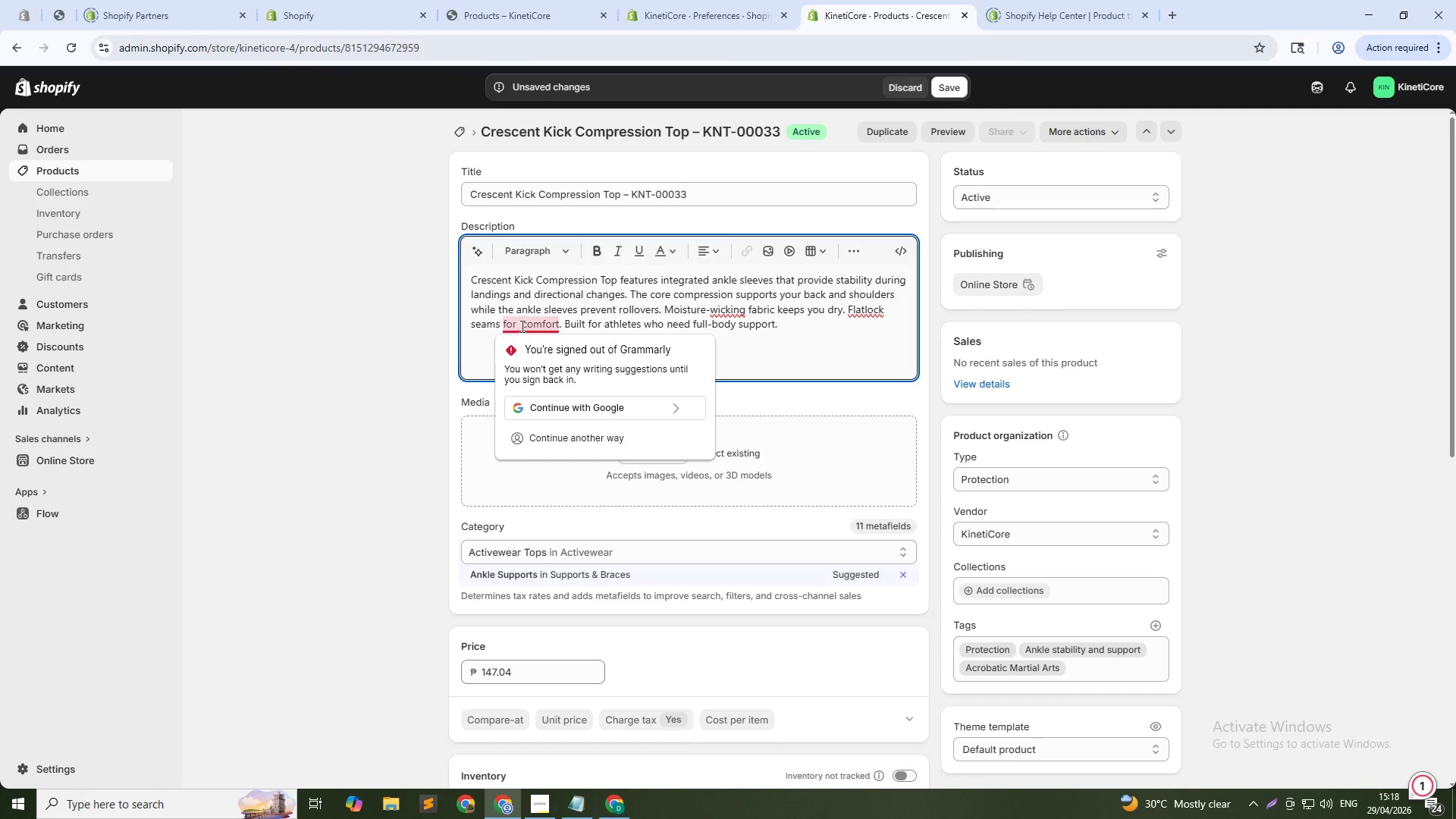 
key(Backspace)
 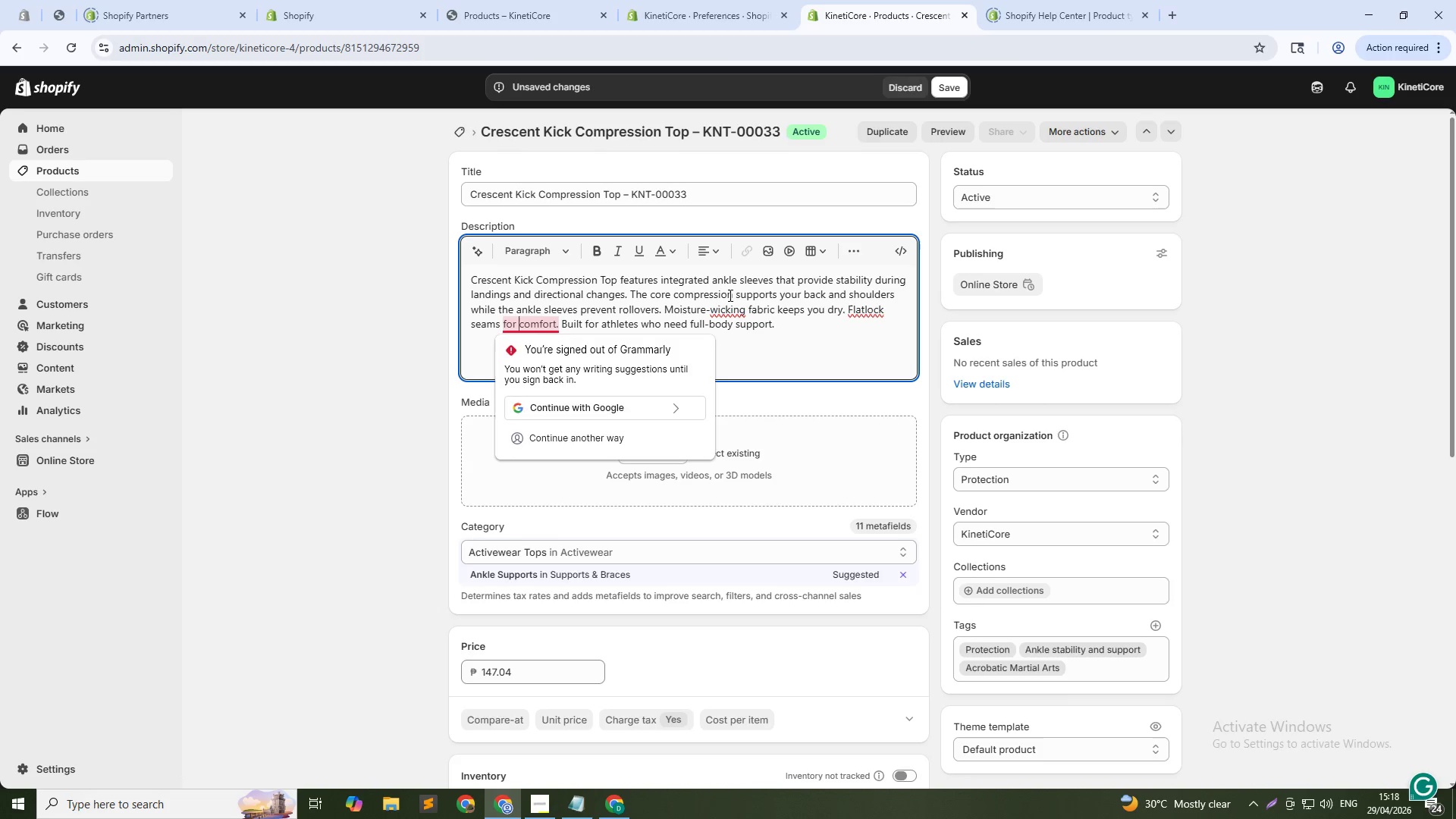 
scroll: coordinate [788, 437], scroll_direction: down, amount: 21.0
 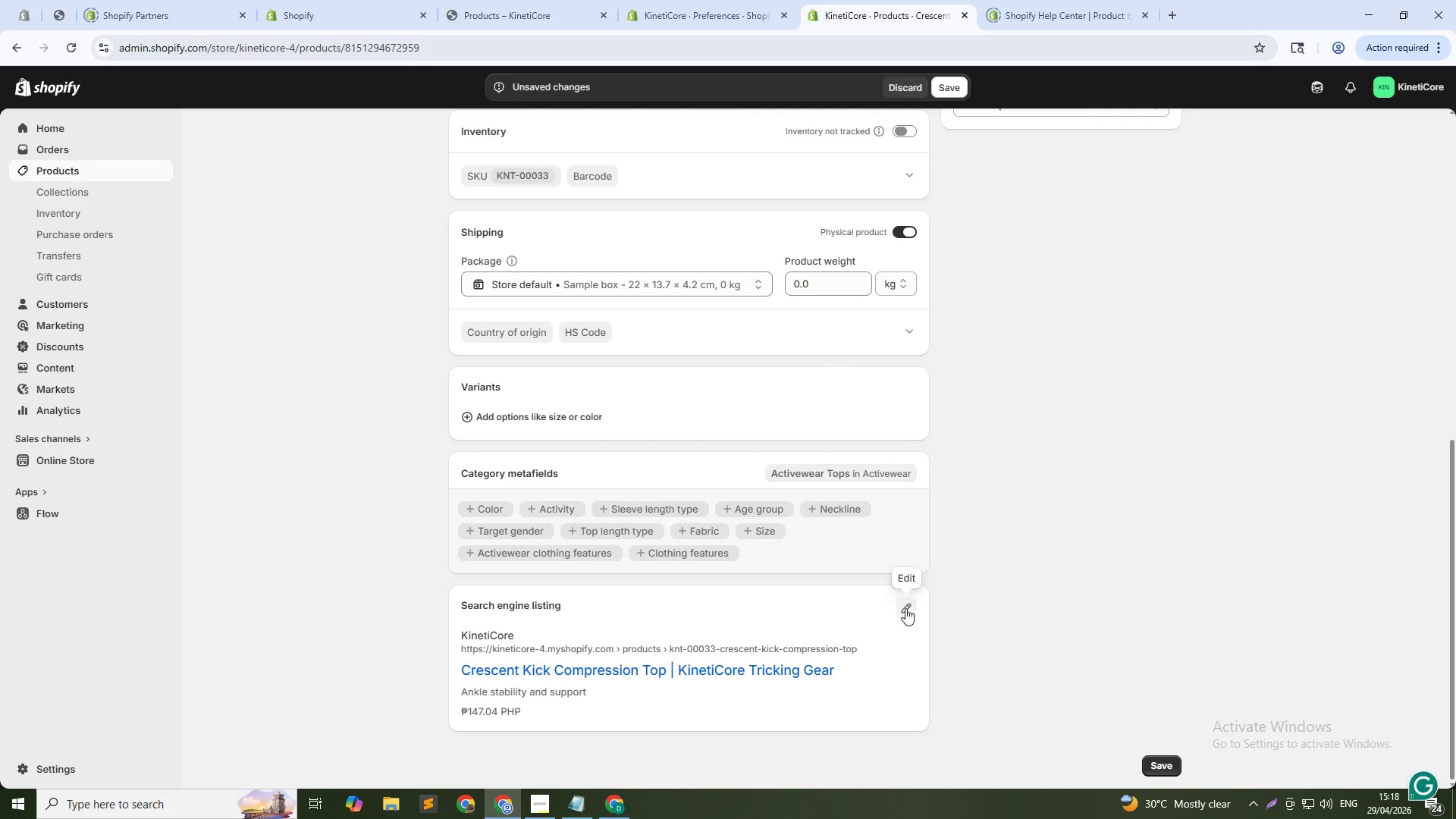 
left_click([905, 608])
 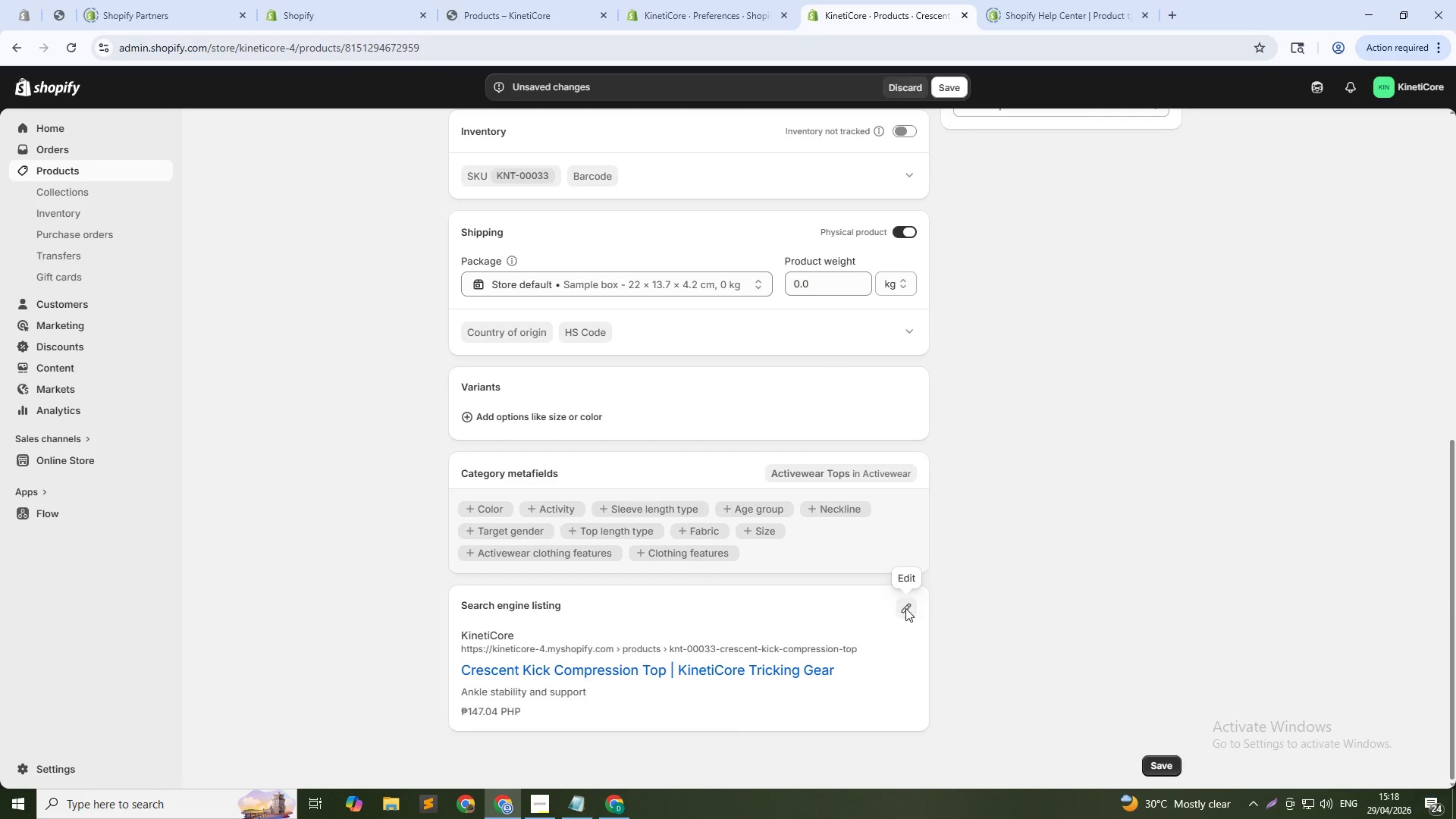 
scroll: coordinate [905, 608], scroll_direction: down, amount: 7.0
 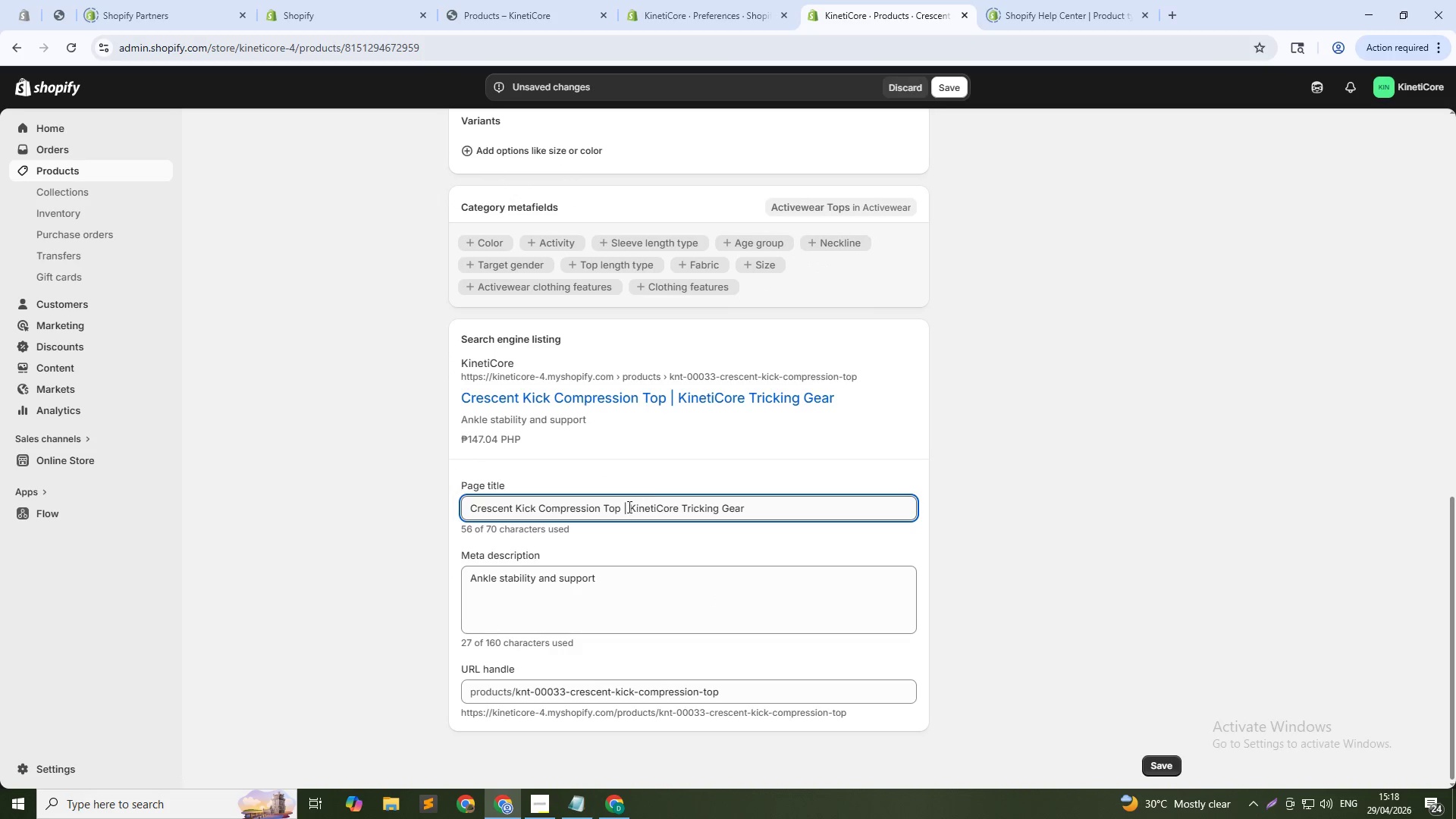 
left_click_drag(start_coordinate=[623, 507], to_coordinate=[834, 506])
 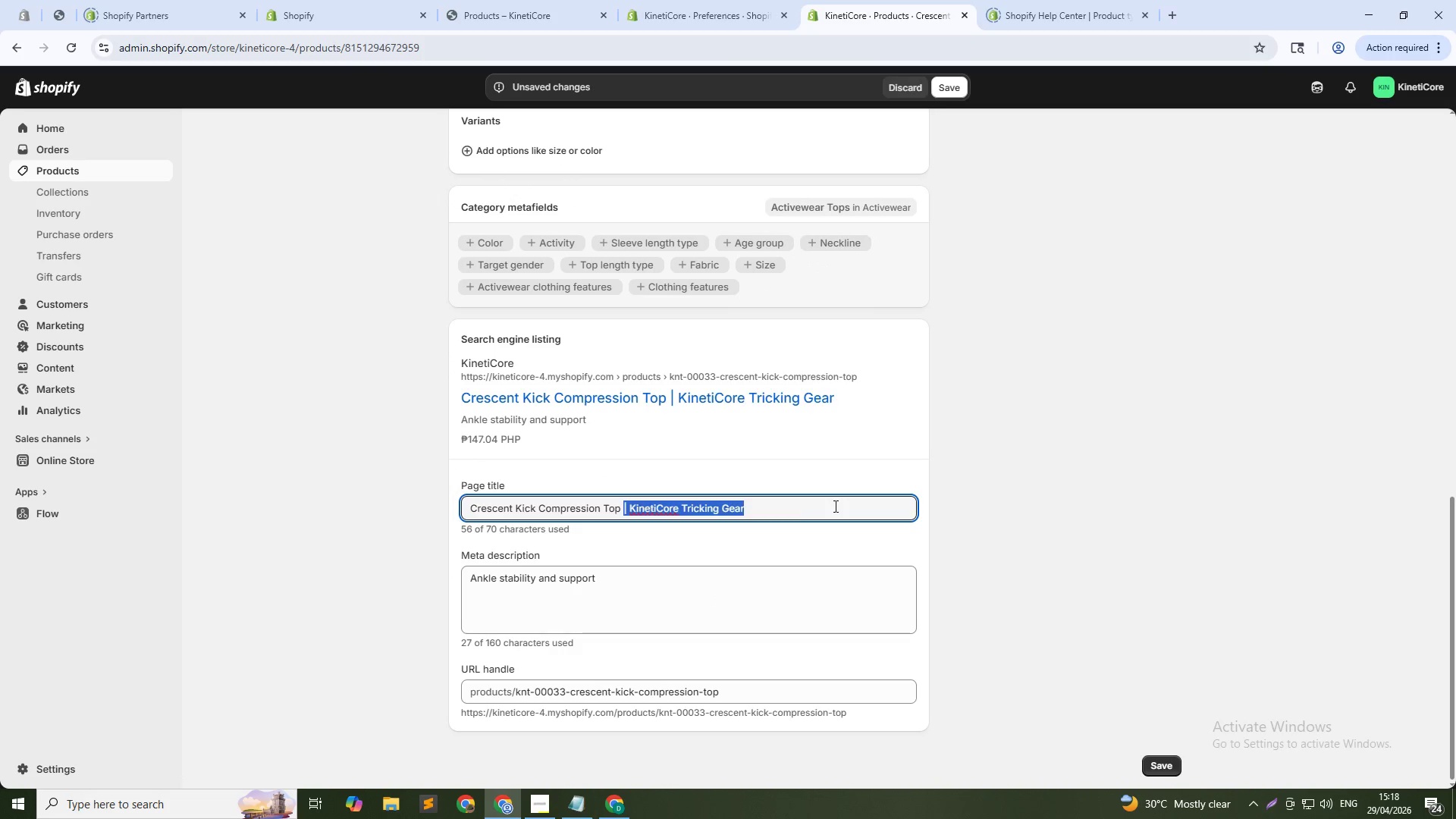 
key(Backspace)
type(Ankle Support INt)
key(Backspace)
key(Backspace)
type(nt)
 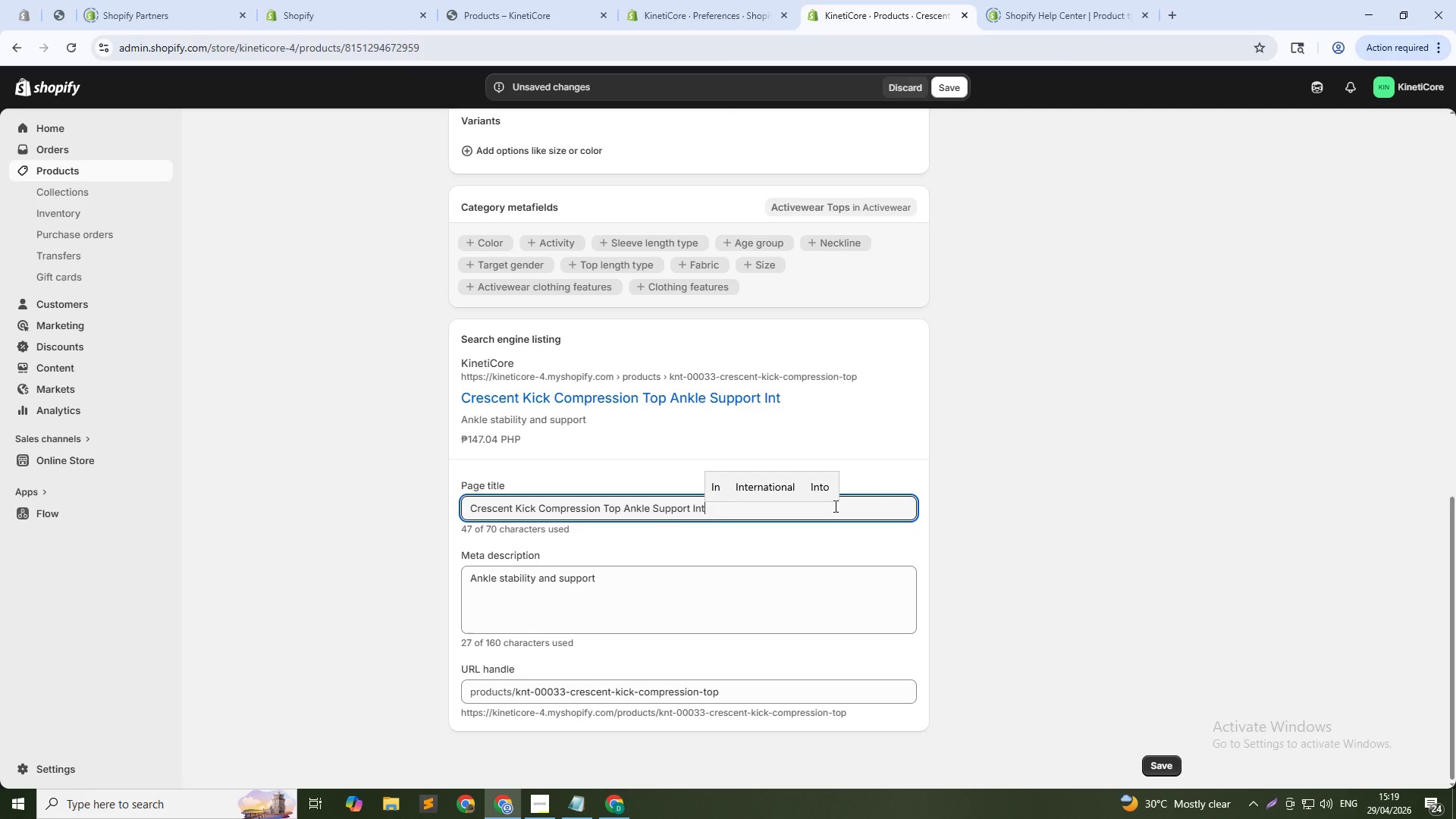 
type(egrated)
 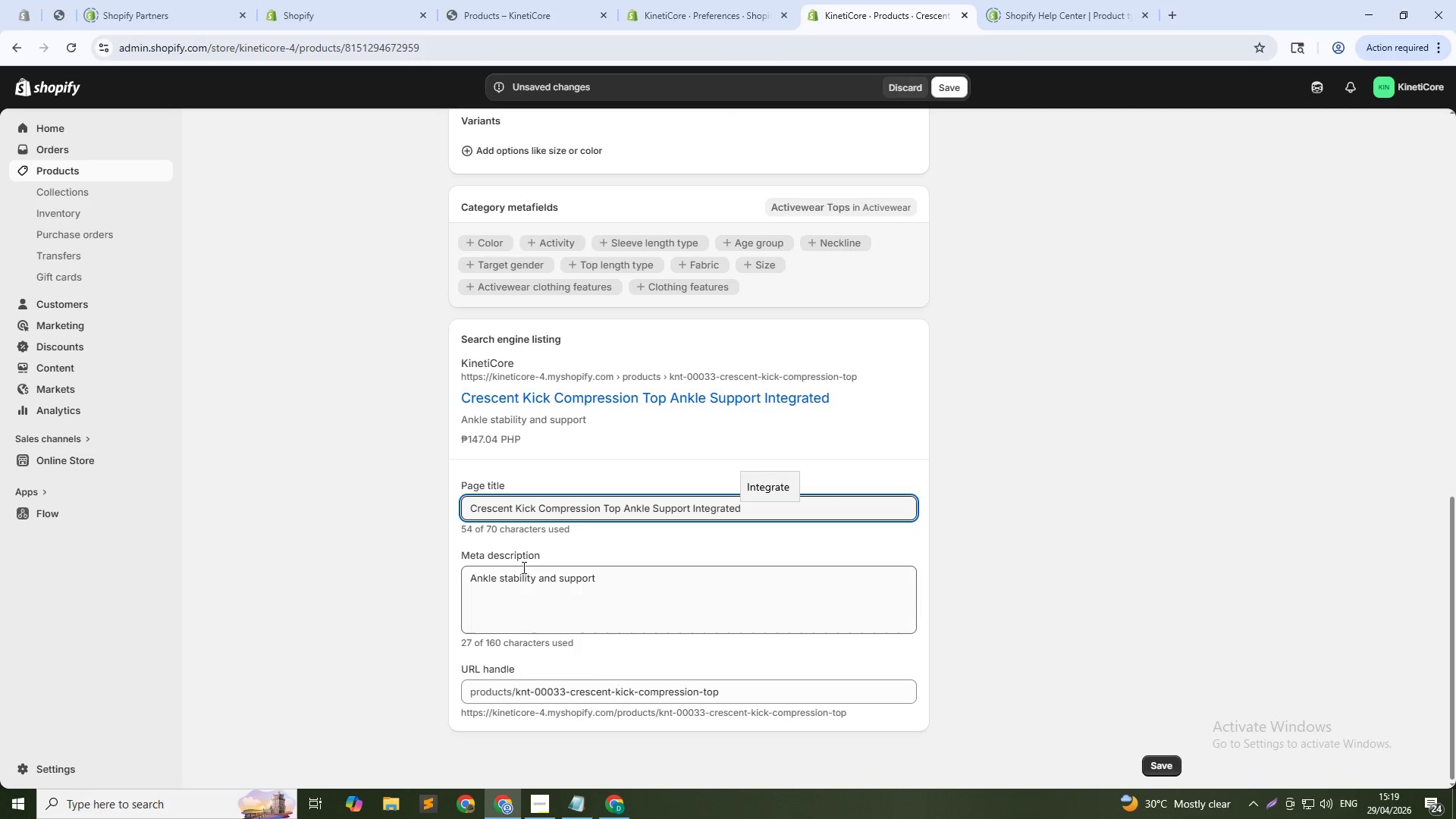 
double_click([526, 574])
 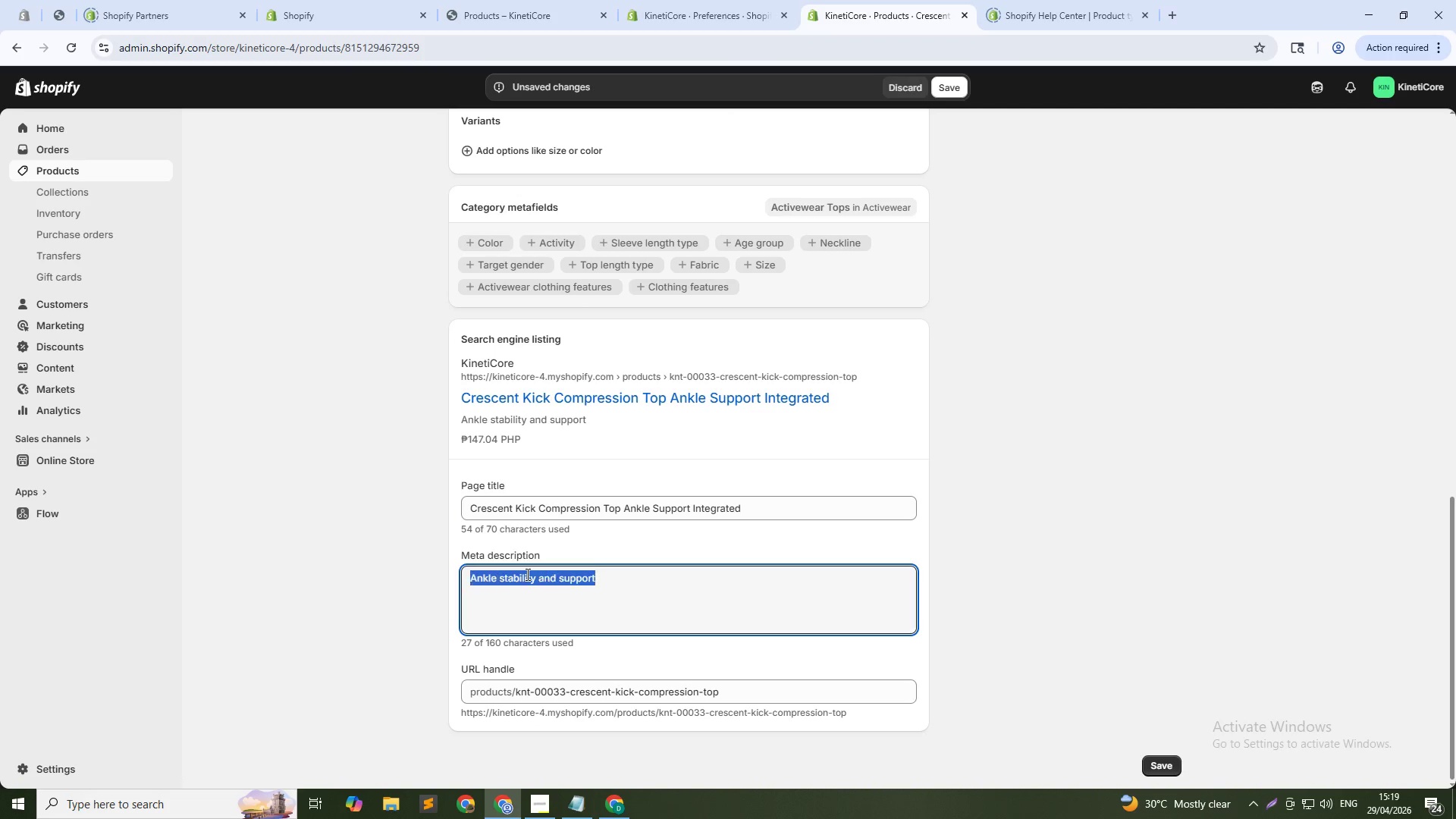 
triple_click([526, 574])
 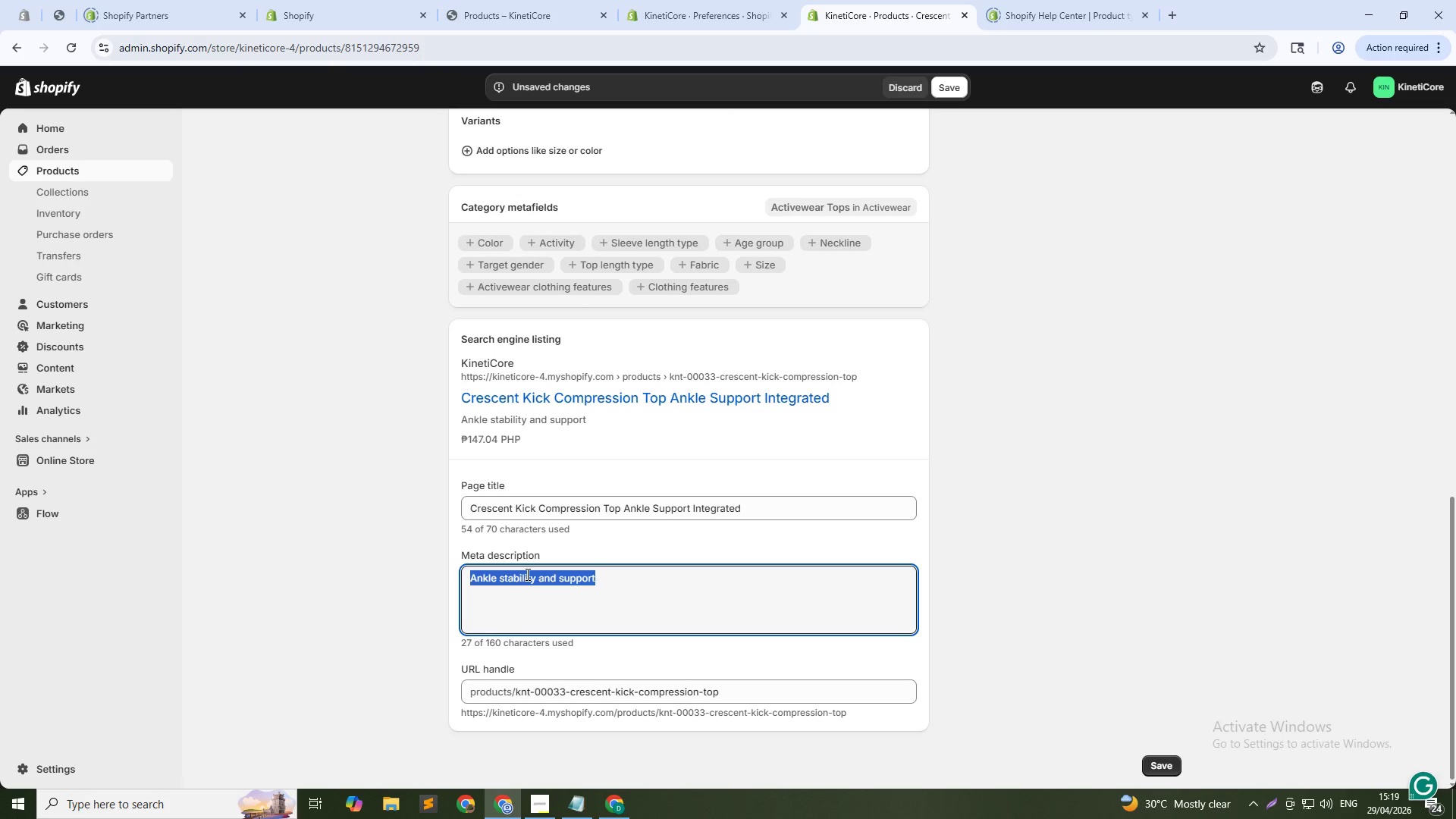 
key(Backspace)
type(Compress)
 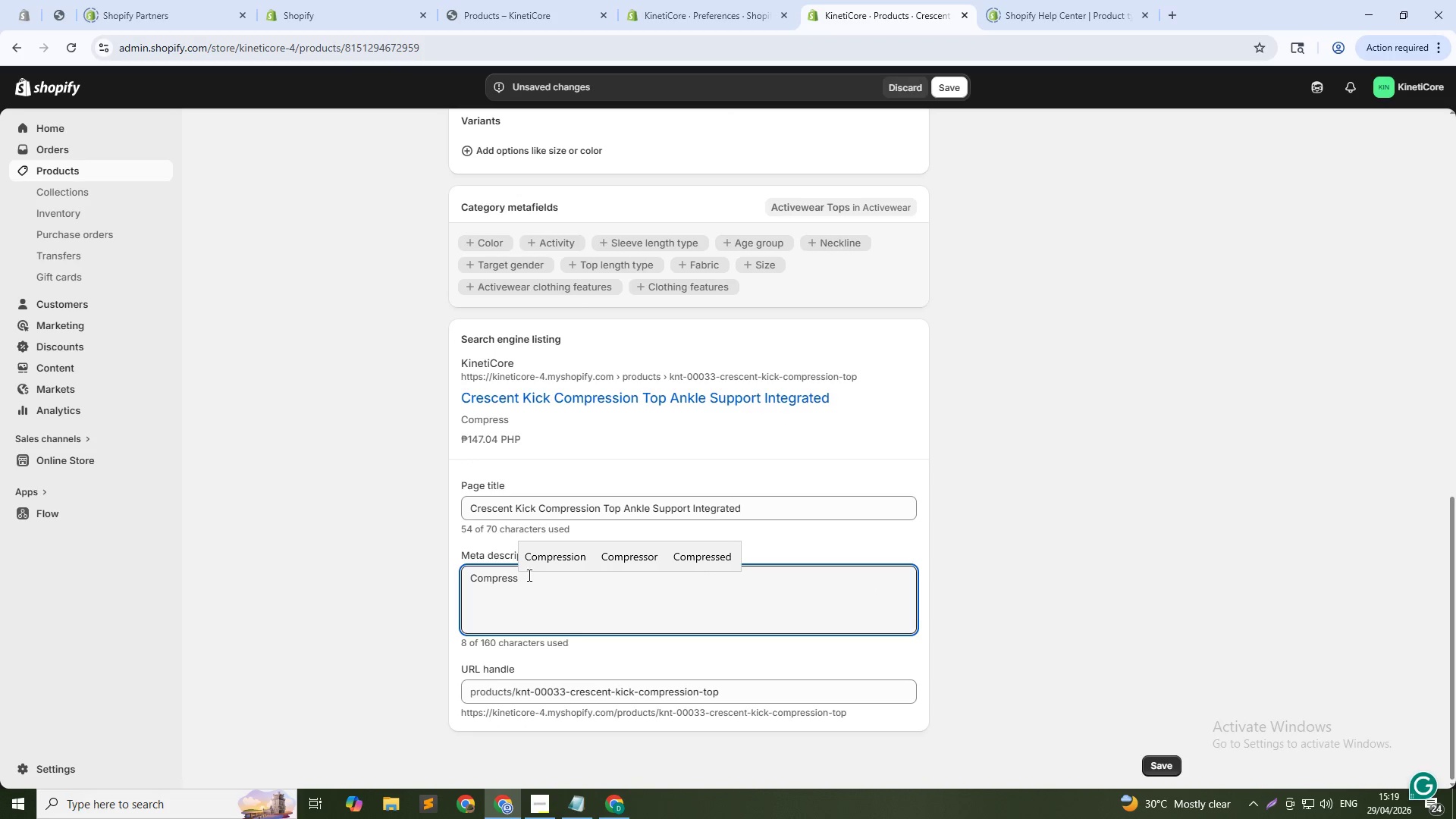 
left_click([532, 561])
 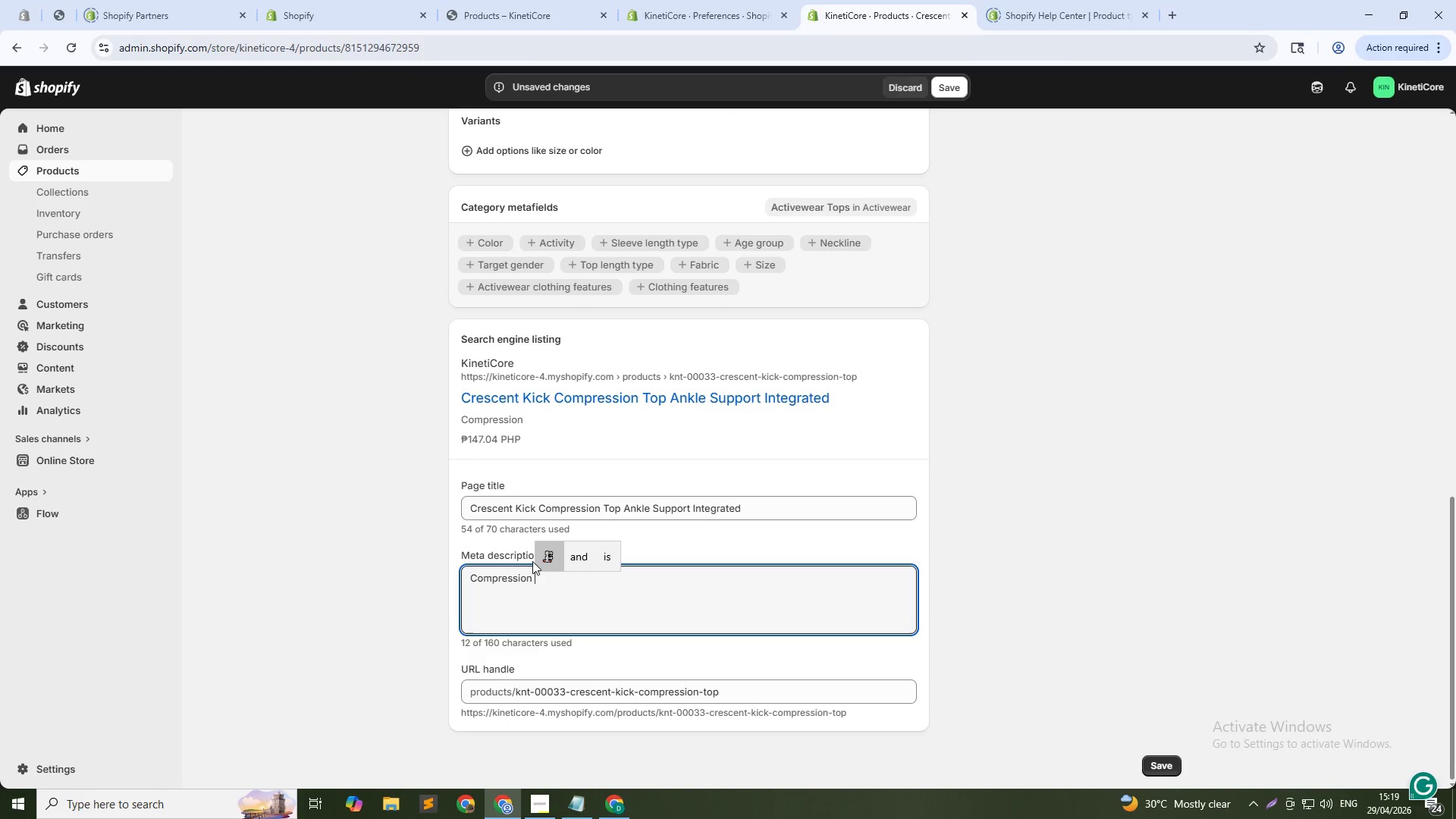 
type(top wt)
key(Backspace)
type(ith integrated ankle sleeves. Core support plus ankle stability. For aco)
key(Backspace)
key(Backspace)
type(crobatic ta)
key(Backspace)
type(raining.)
 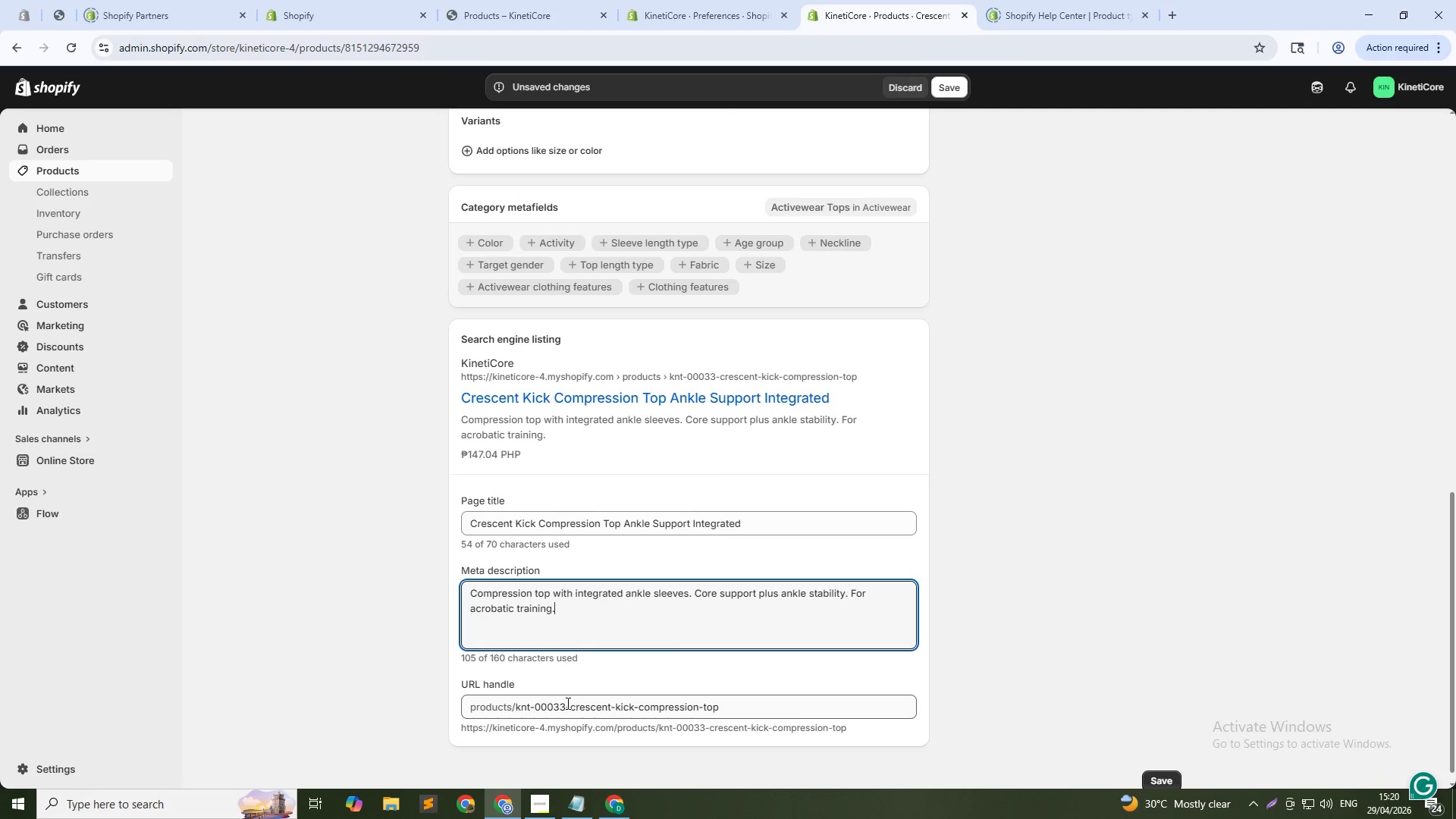 
left_click_drag(start_coordinate=[569, 705], to_coordinate=[516, 706])
 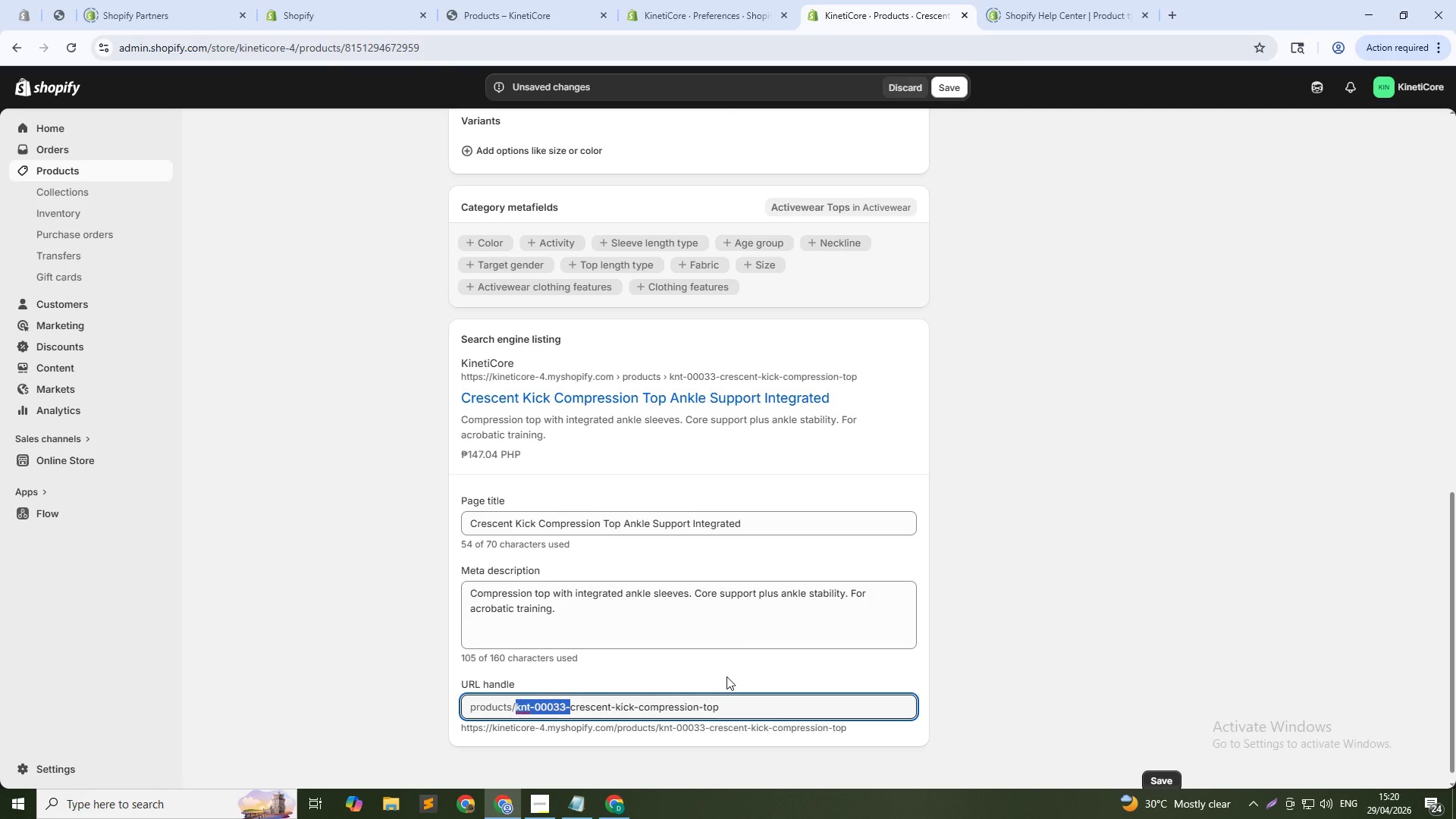 
key(Backspace)
 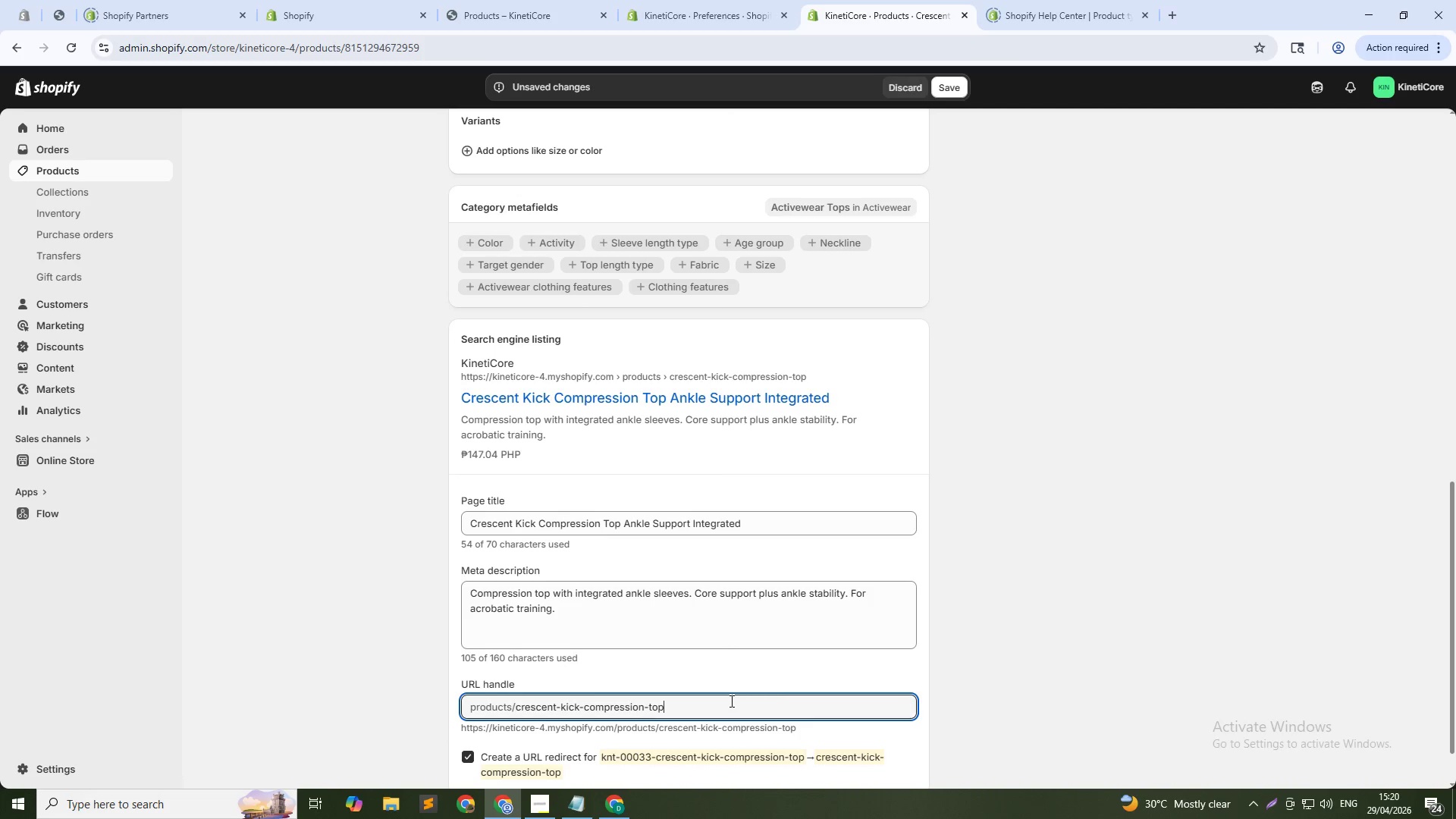 
key(Minus)
 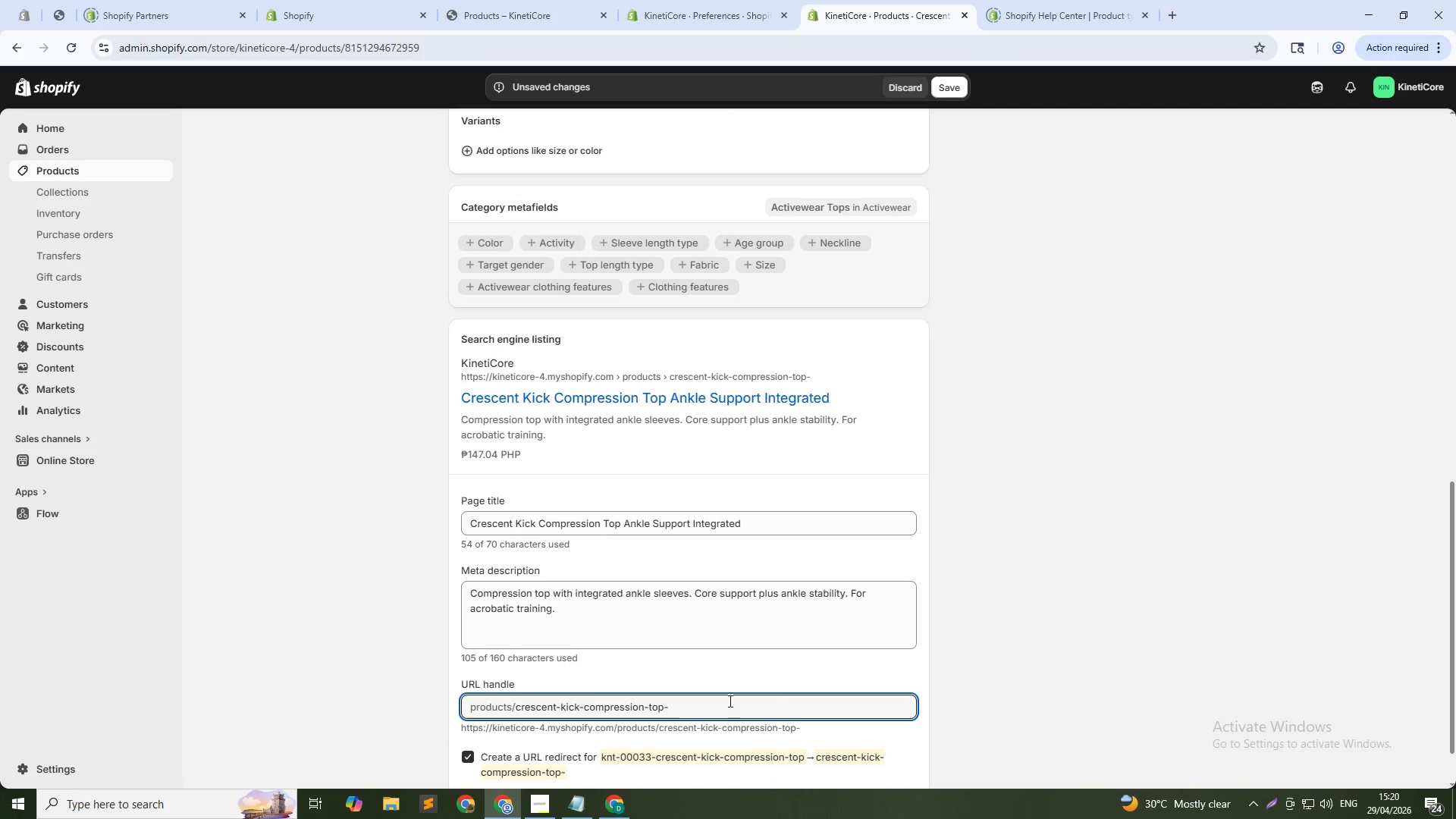 
key(3)
 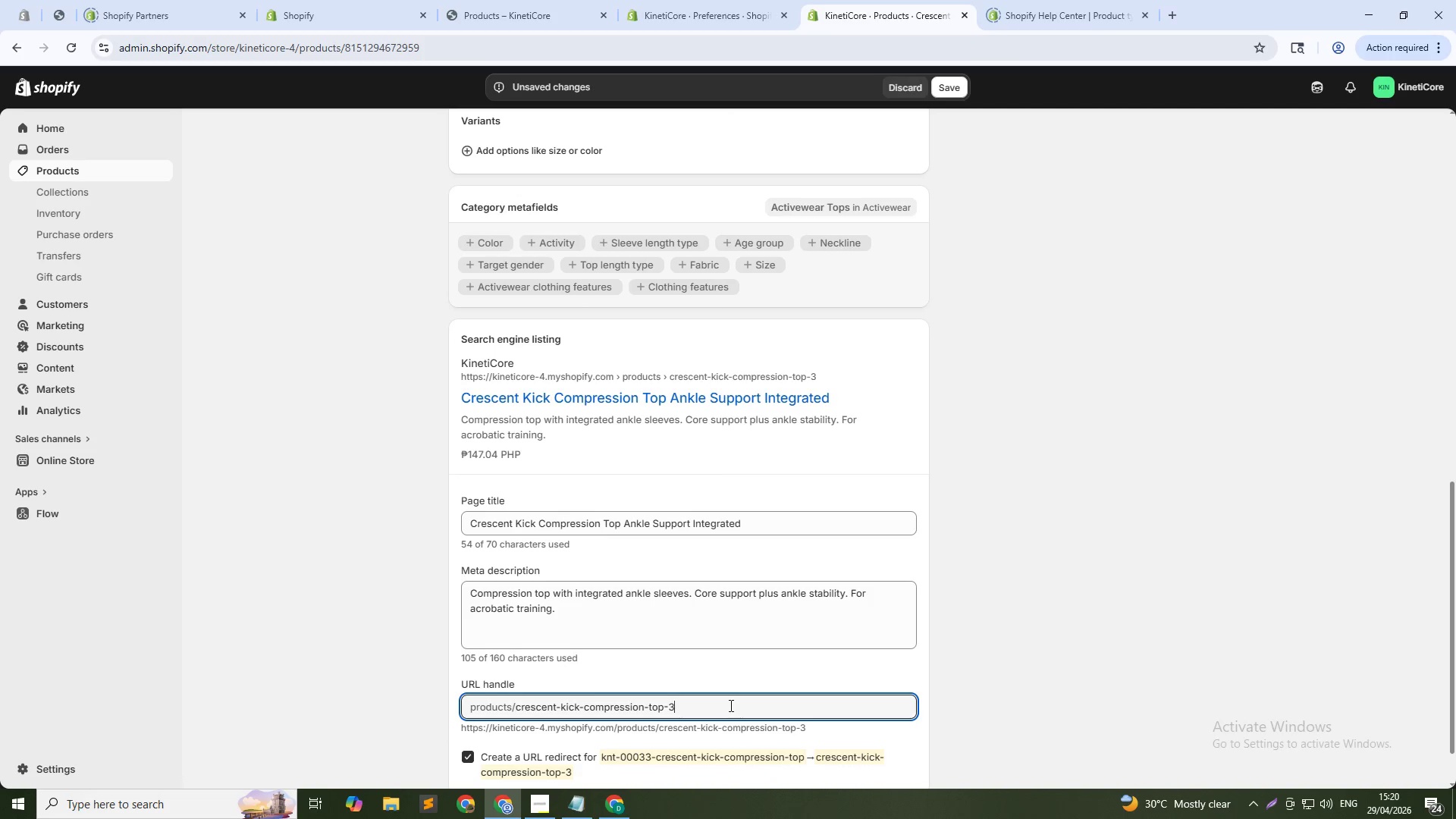 
key(3)
 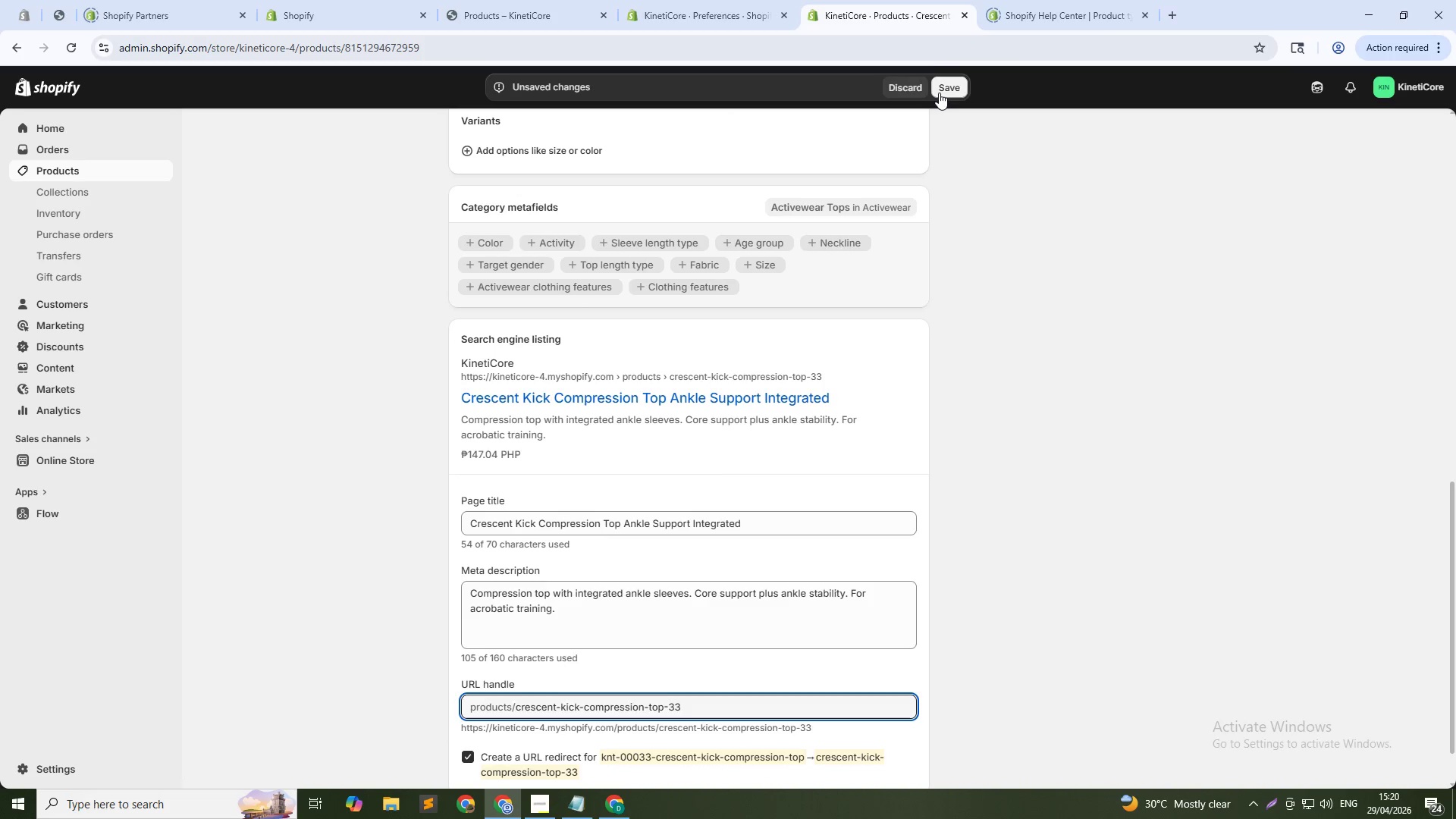 
left_click([937, 93])
 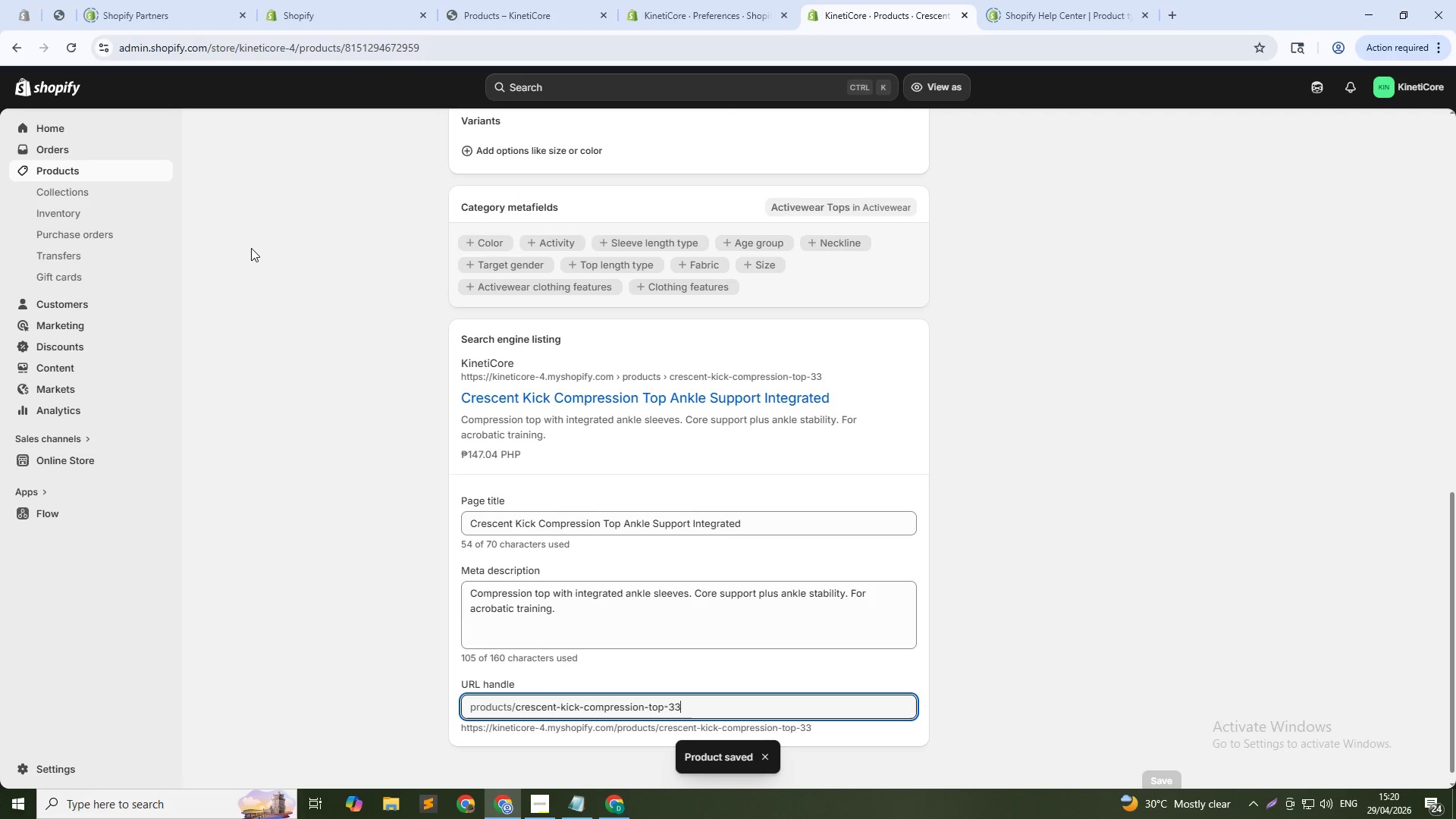 
wait(12.81)
 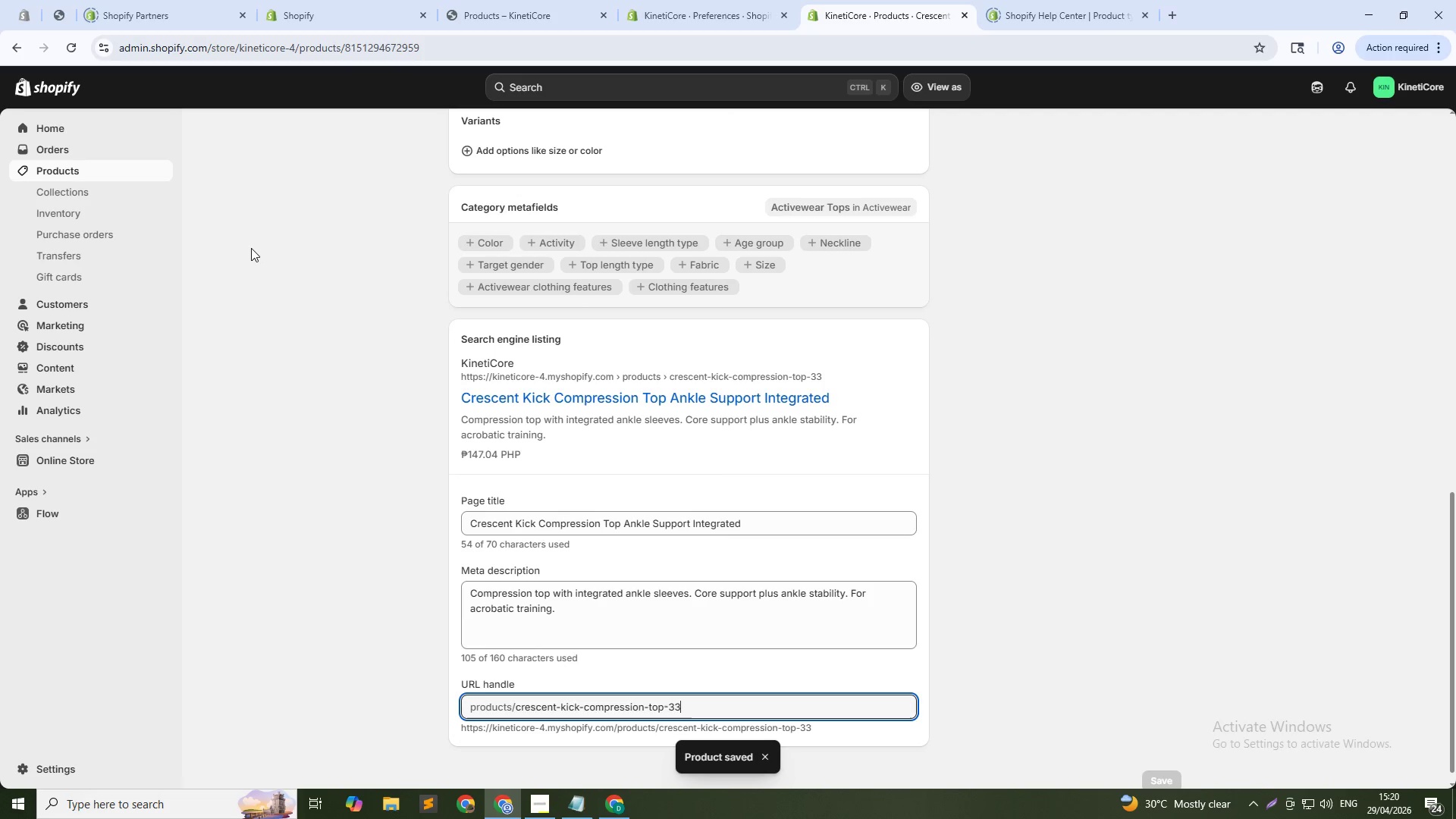 
left_click([45, 173])
 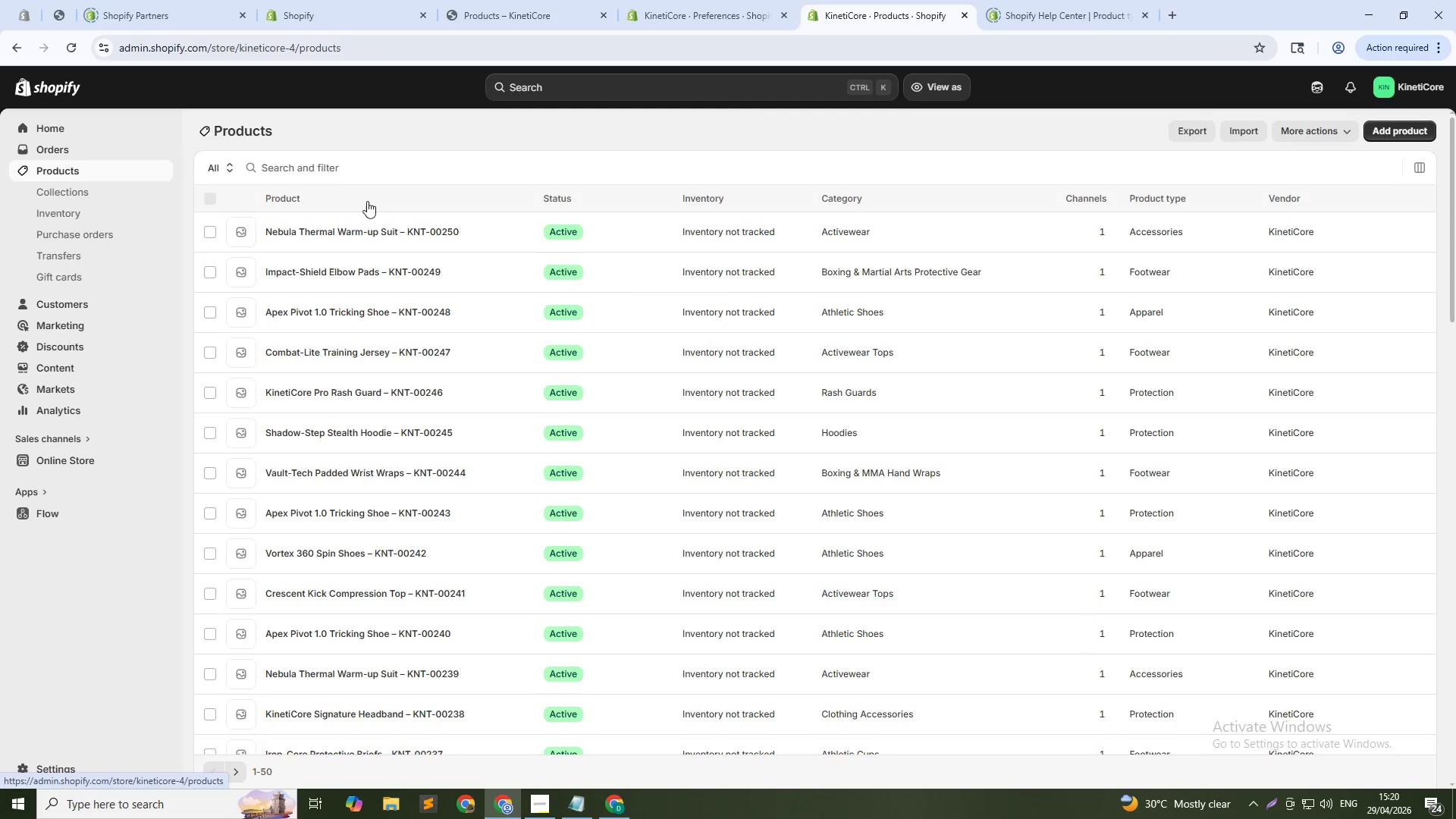 
left_click([346, 167])
 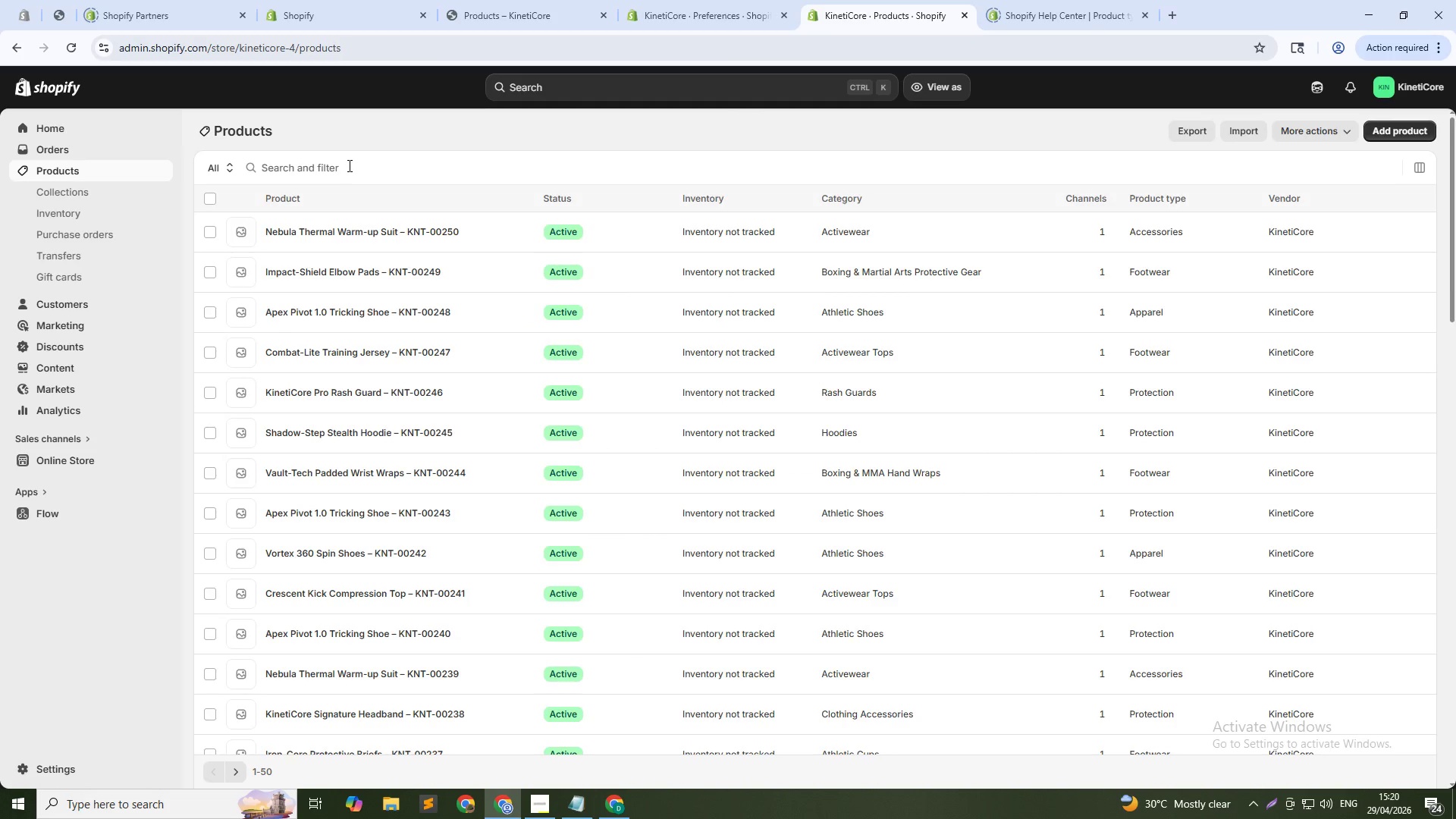 
left_click([348, 163])
 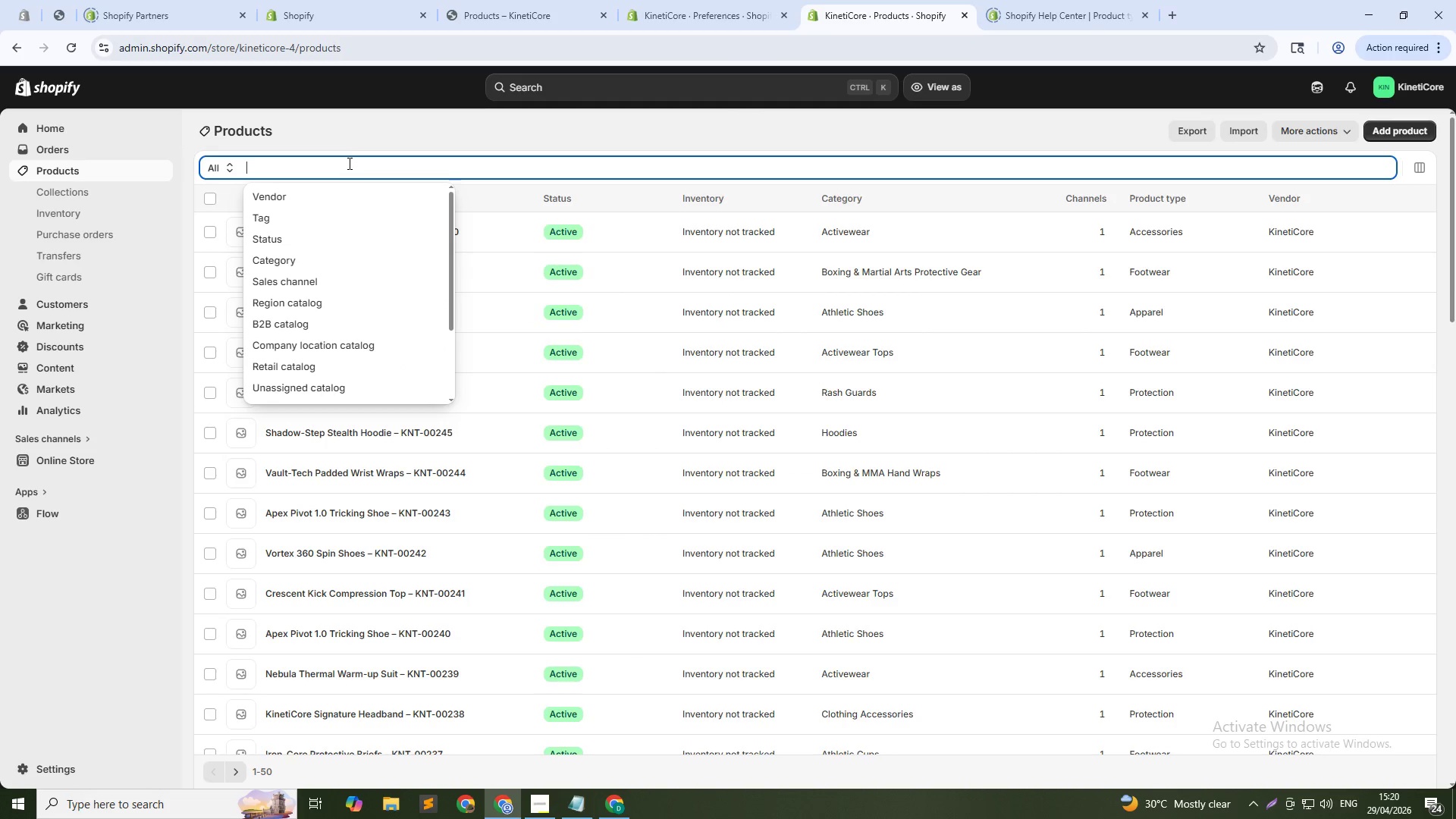 
key(Control+ControlLeft)
 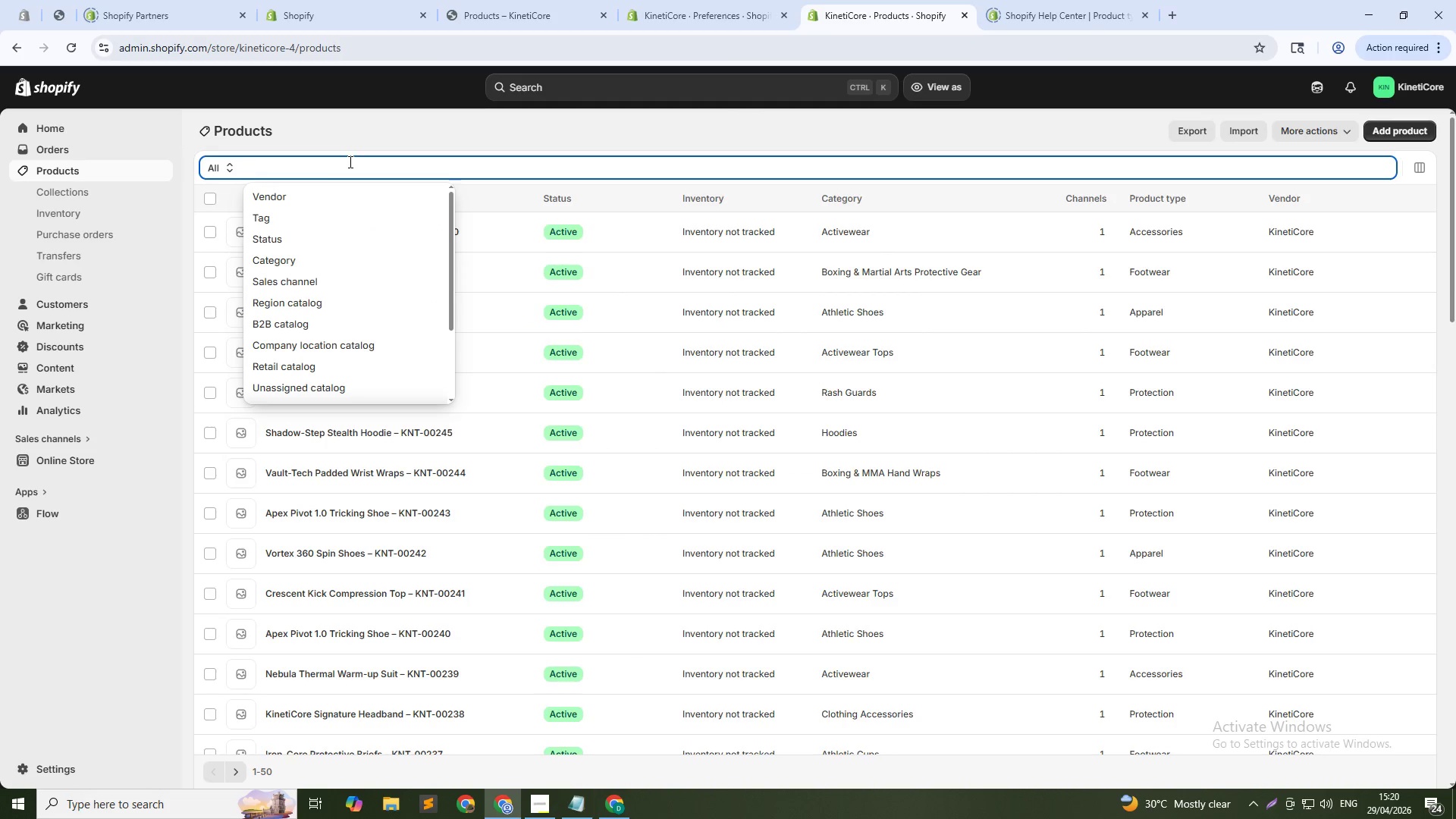 
key(Control+V)
 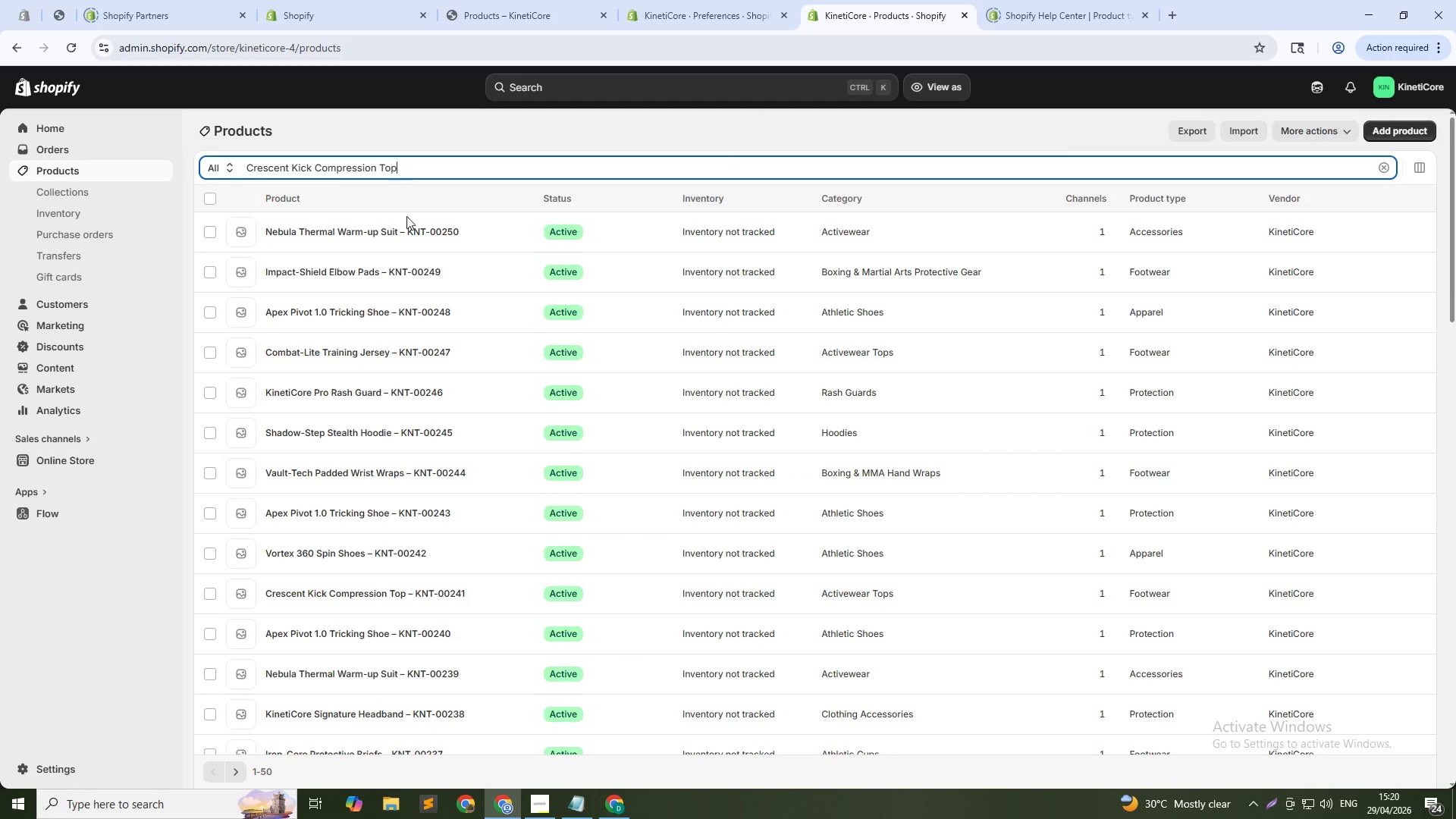 
key(Alt+Tab)